 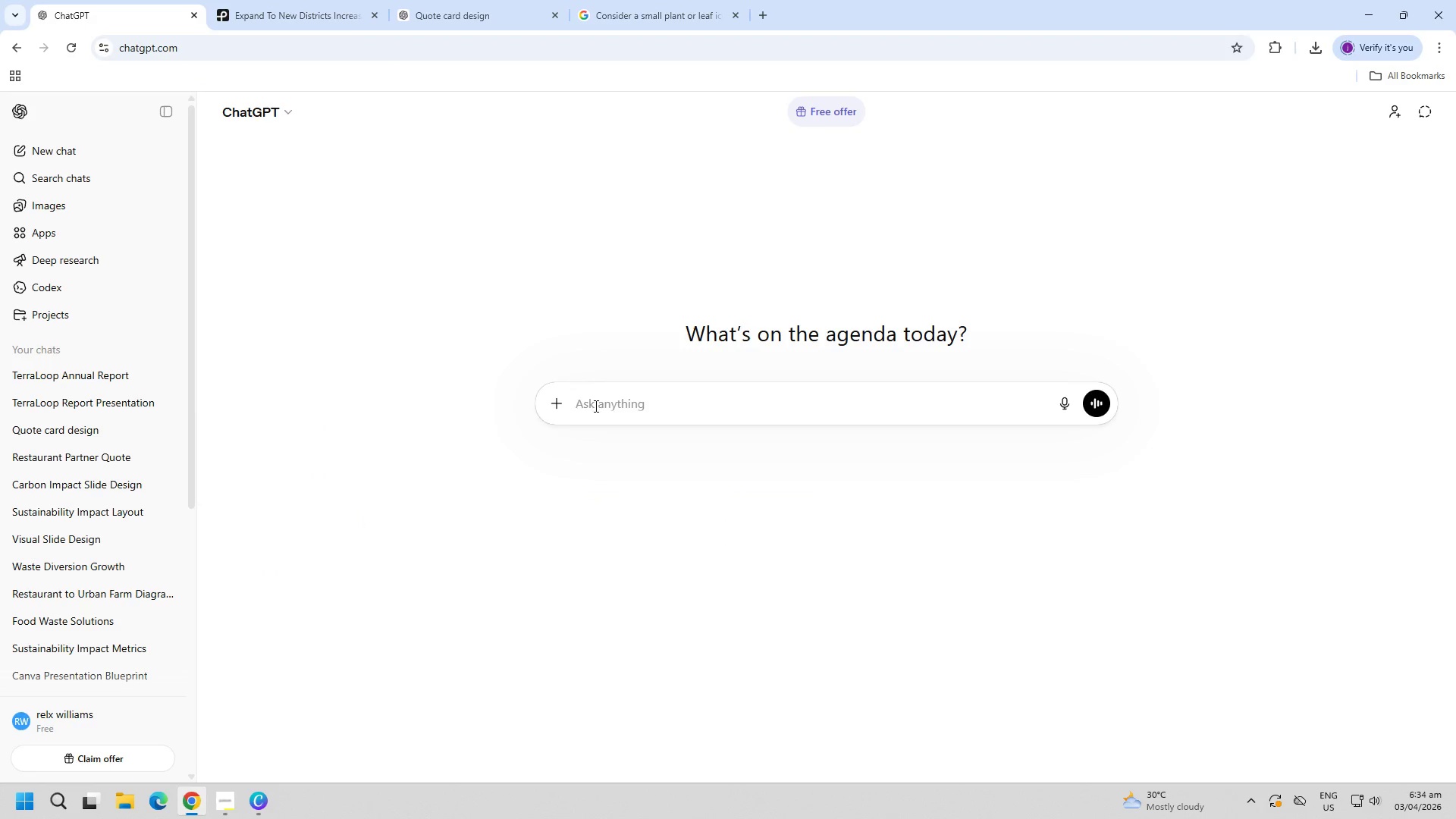 
key(Control+V)
 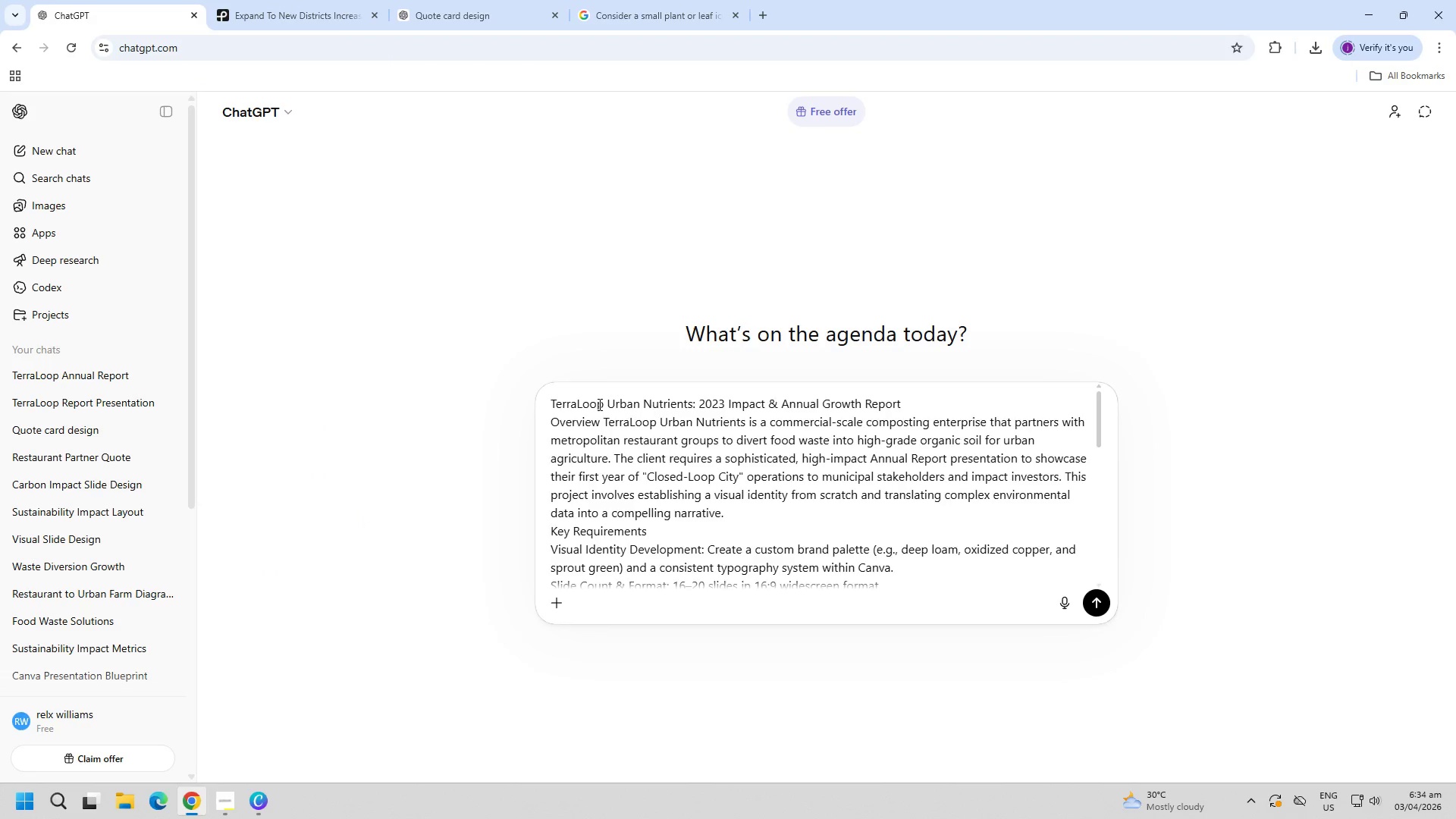 
type( fo)
key(Backspace)
key(Backspace)
type( canva presentation )
 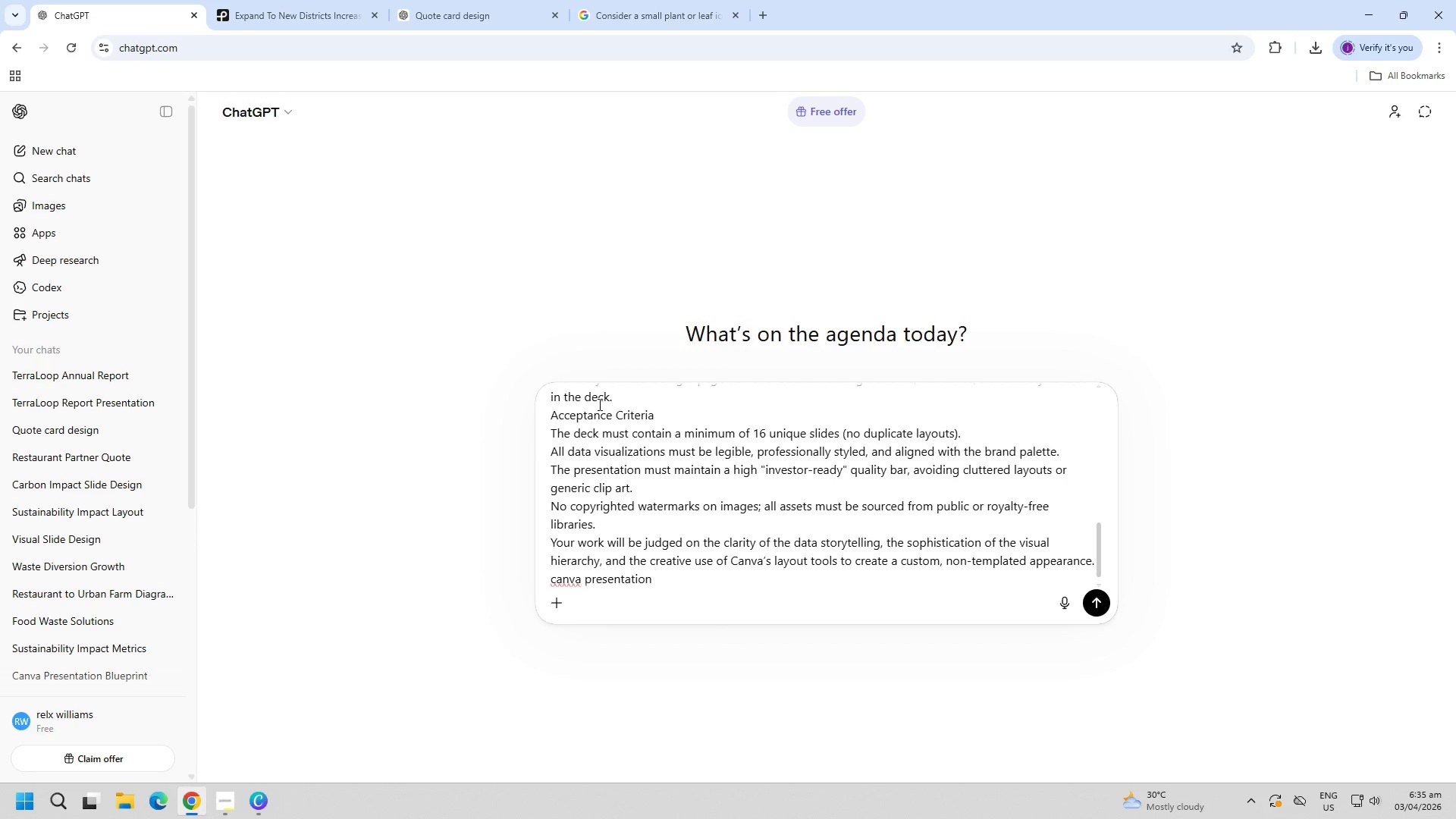 
key(Enter)
 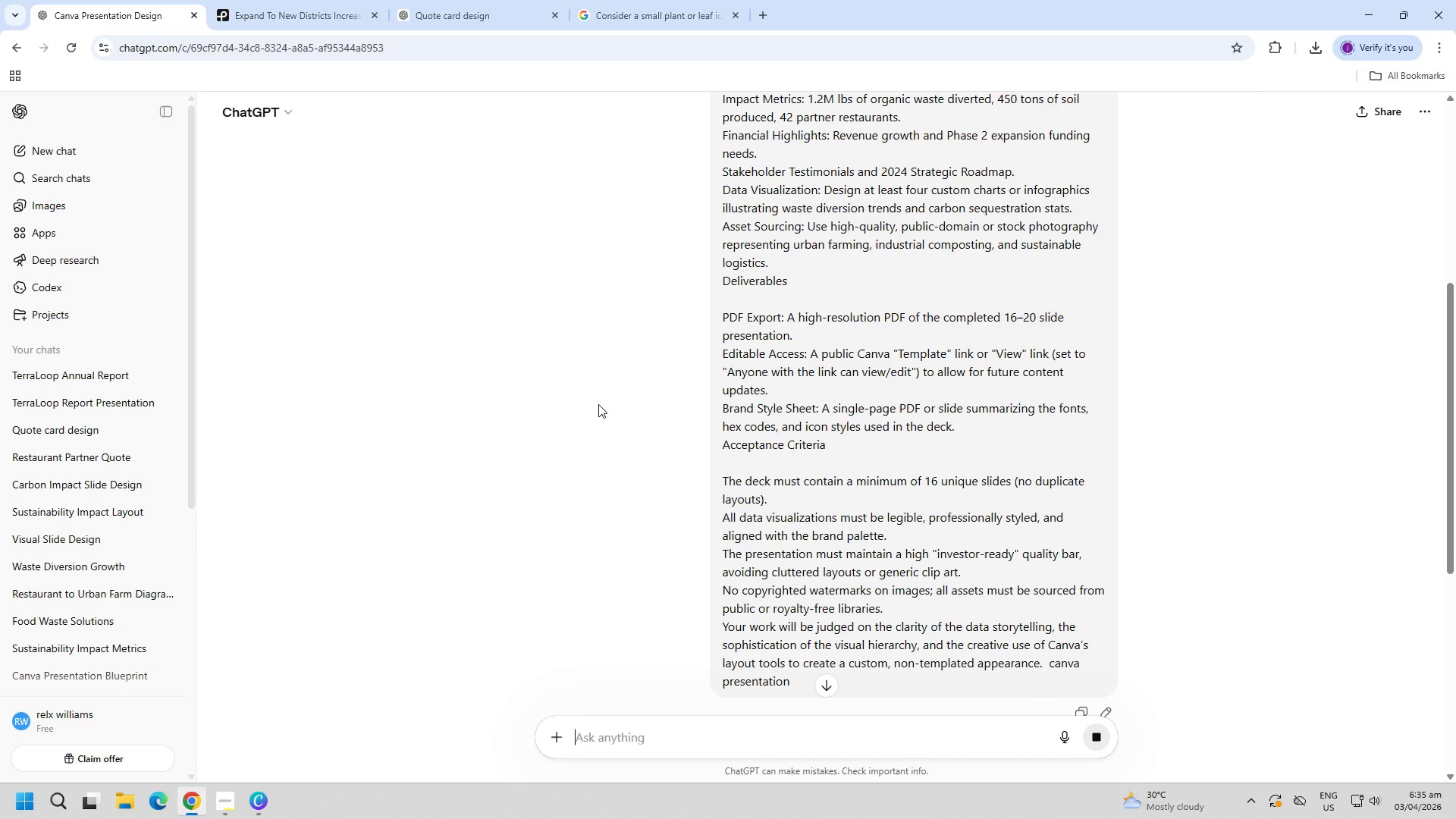 
wait(5.2)
 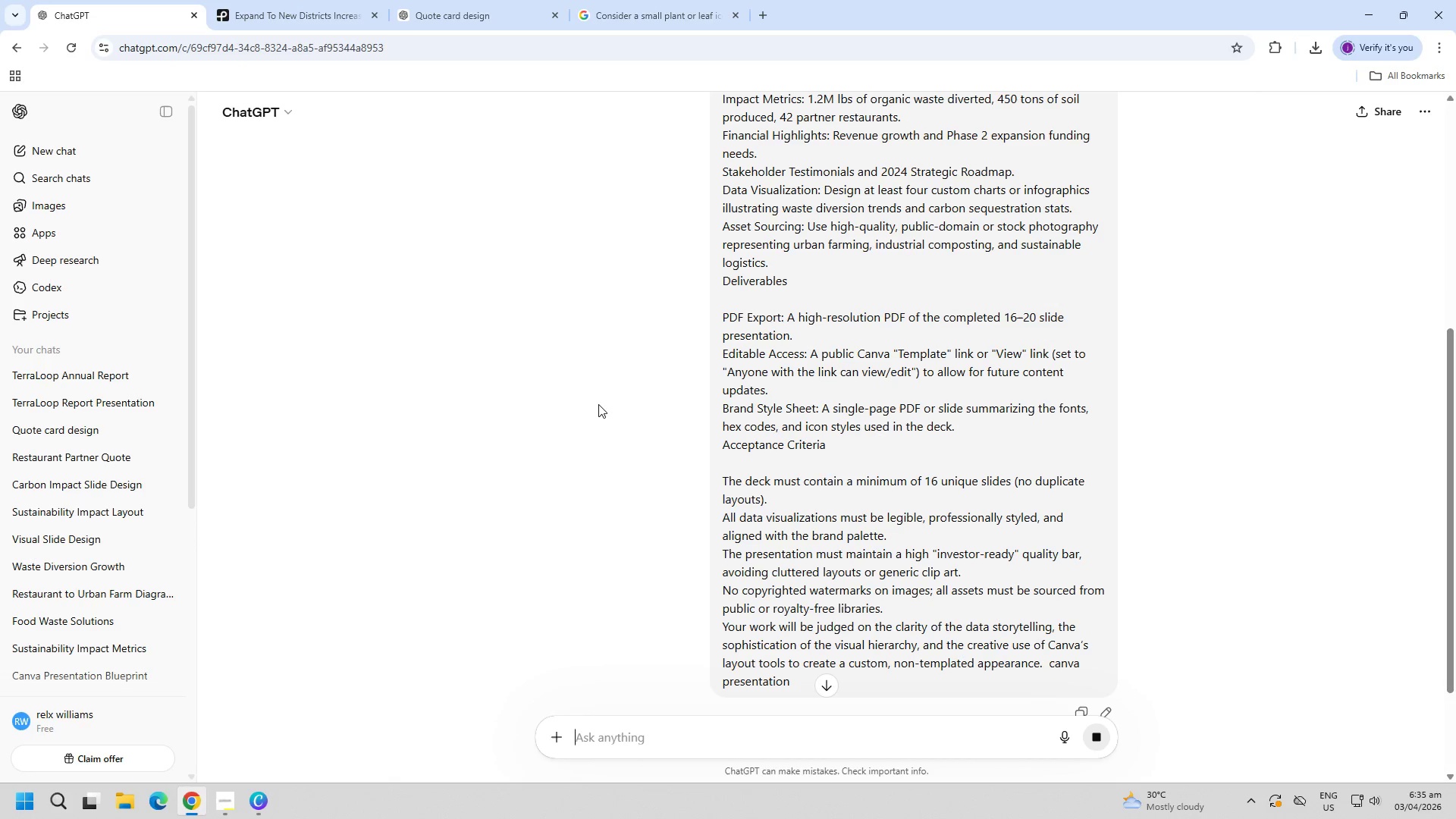 
scroll: coordinate [824, 560], scroll_direction: down, amount: 181.0
 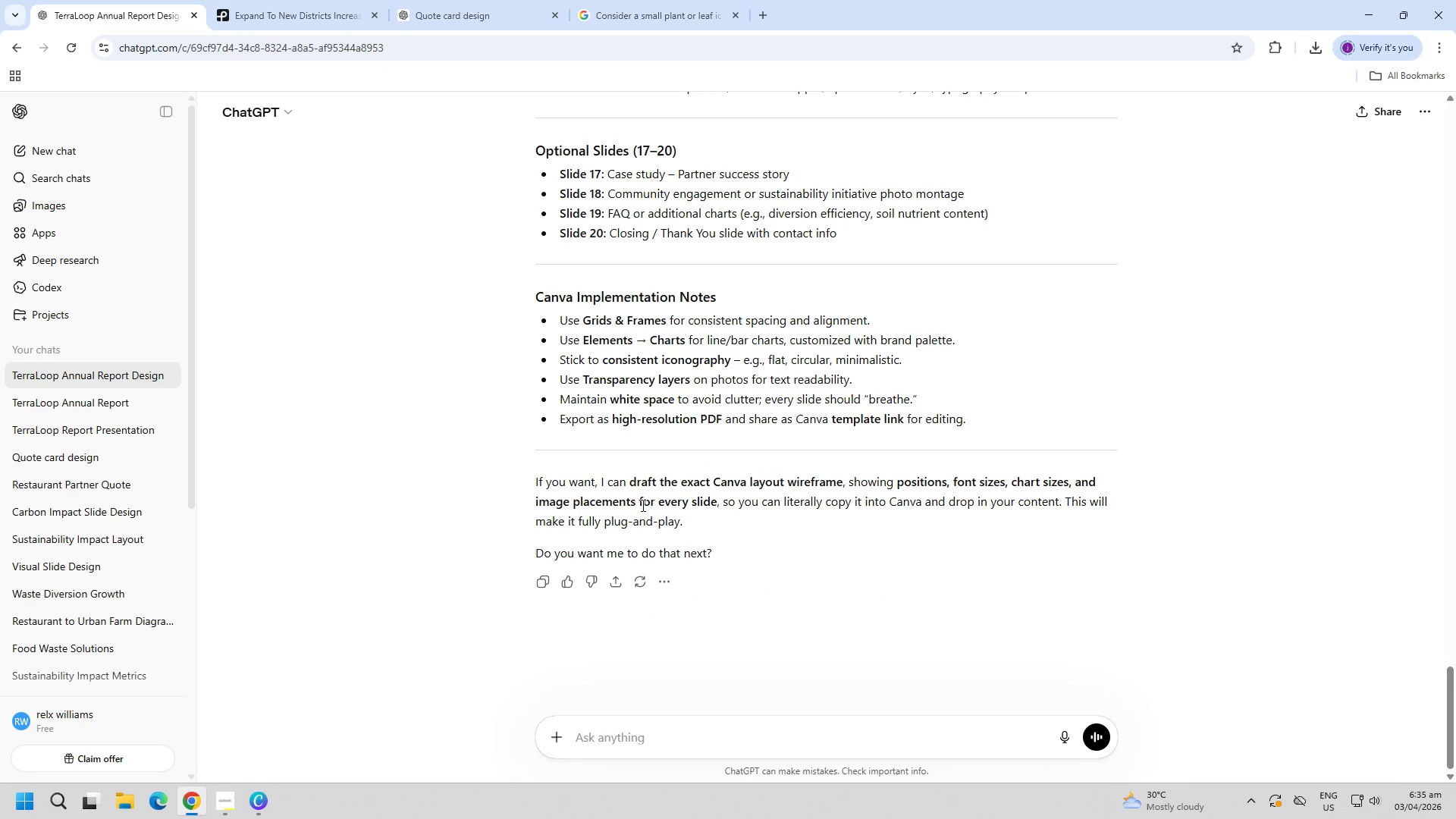 
left_click_drag(start_coordinate=[629, 485], to_coordinate=[842, 479])
 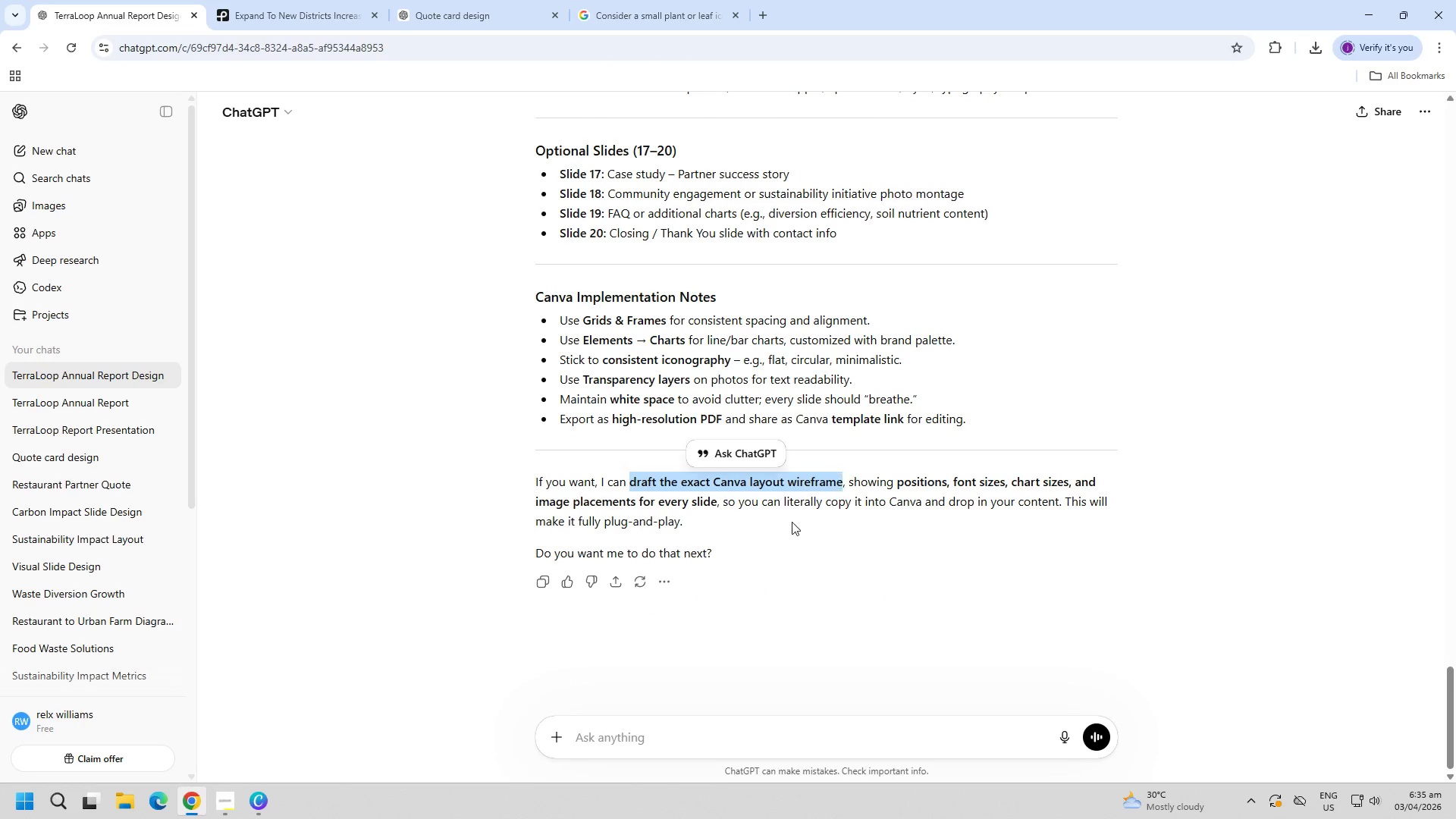 
key(Control+C)
 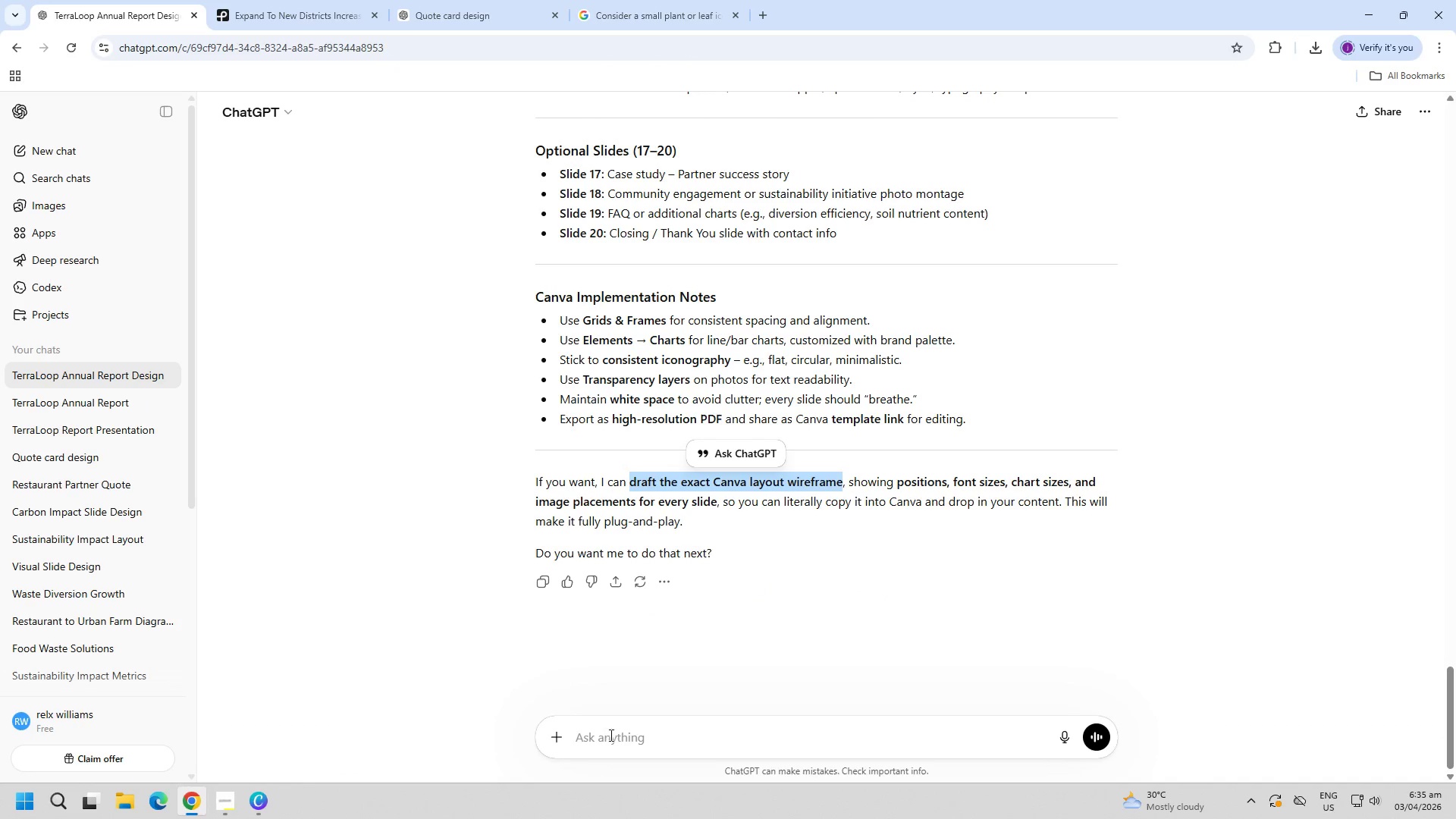 
left_click([613, 736])
 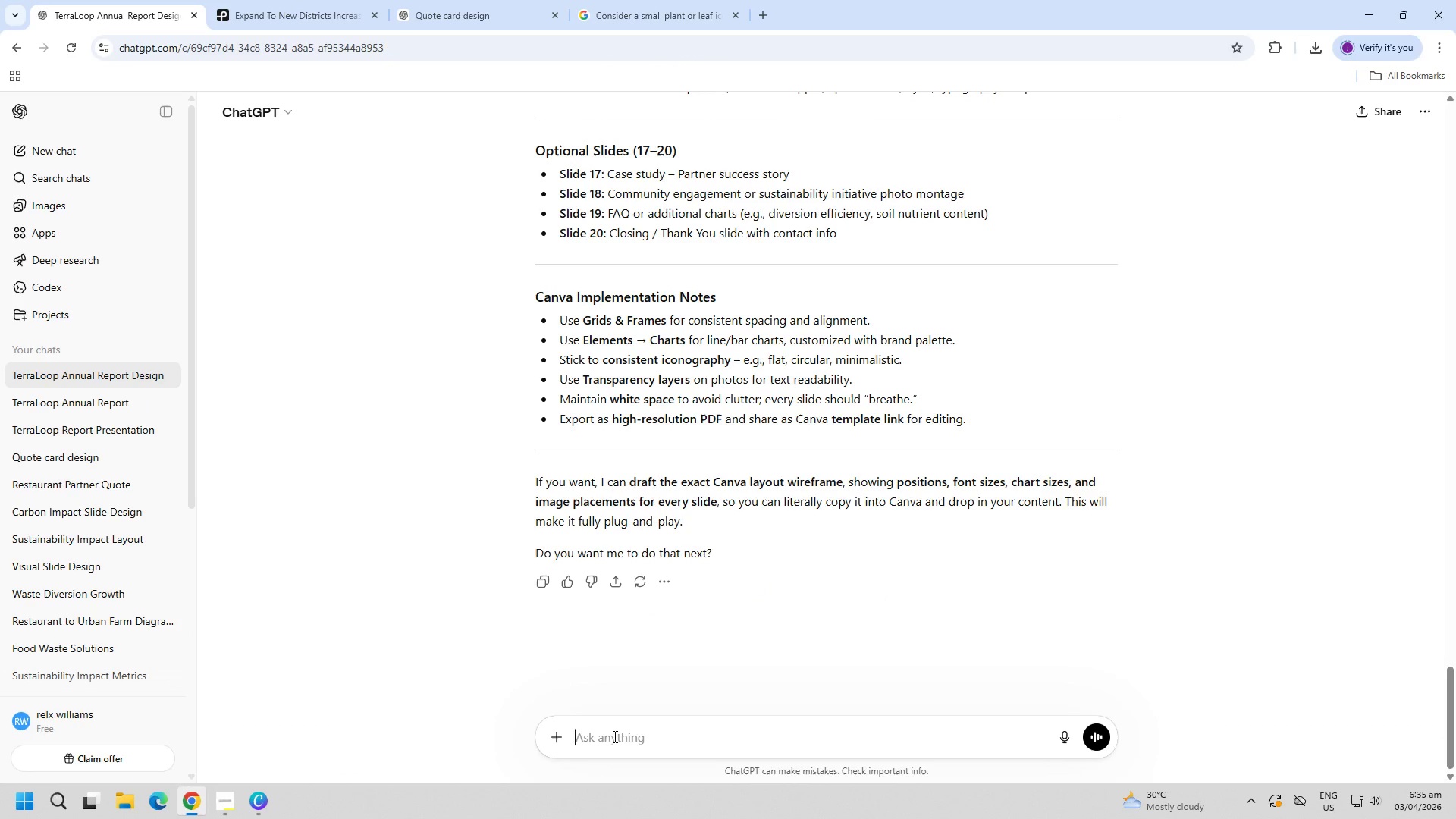 
key(Control+V)
 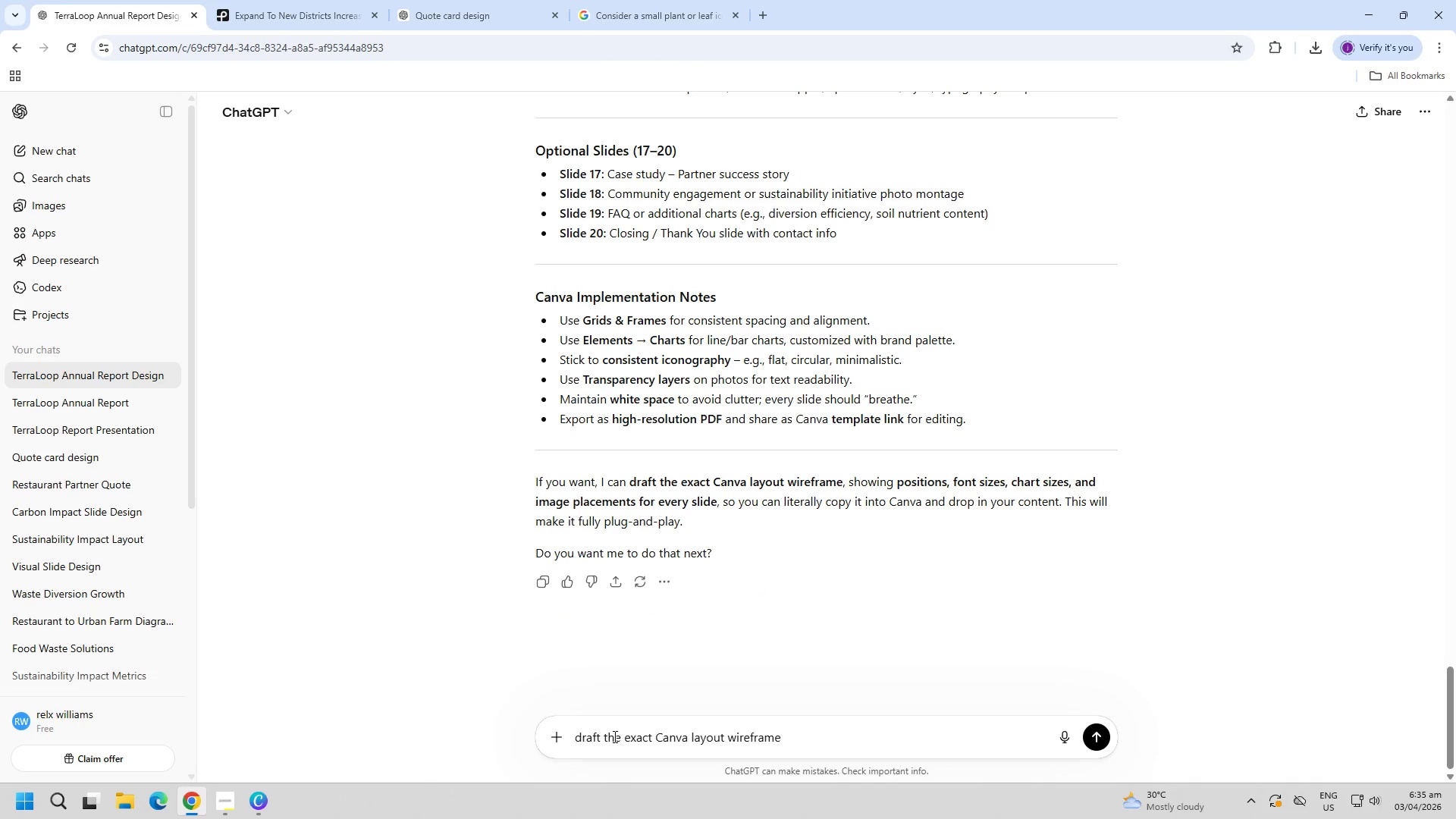 
key(Enter)
 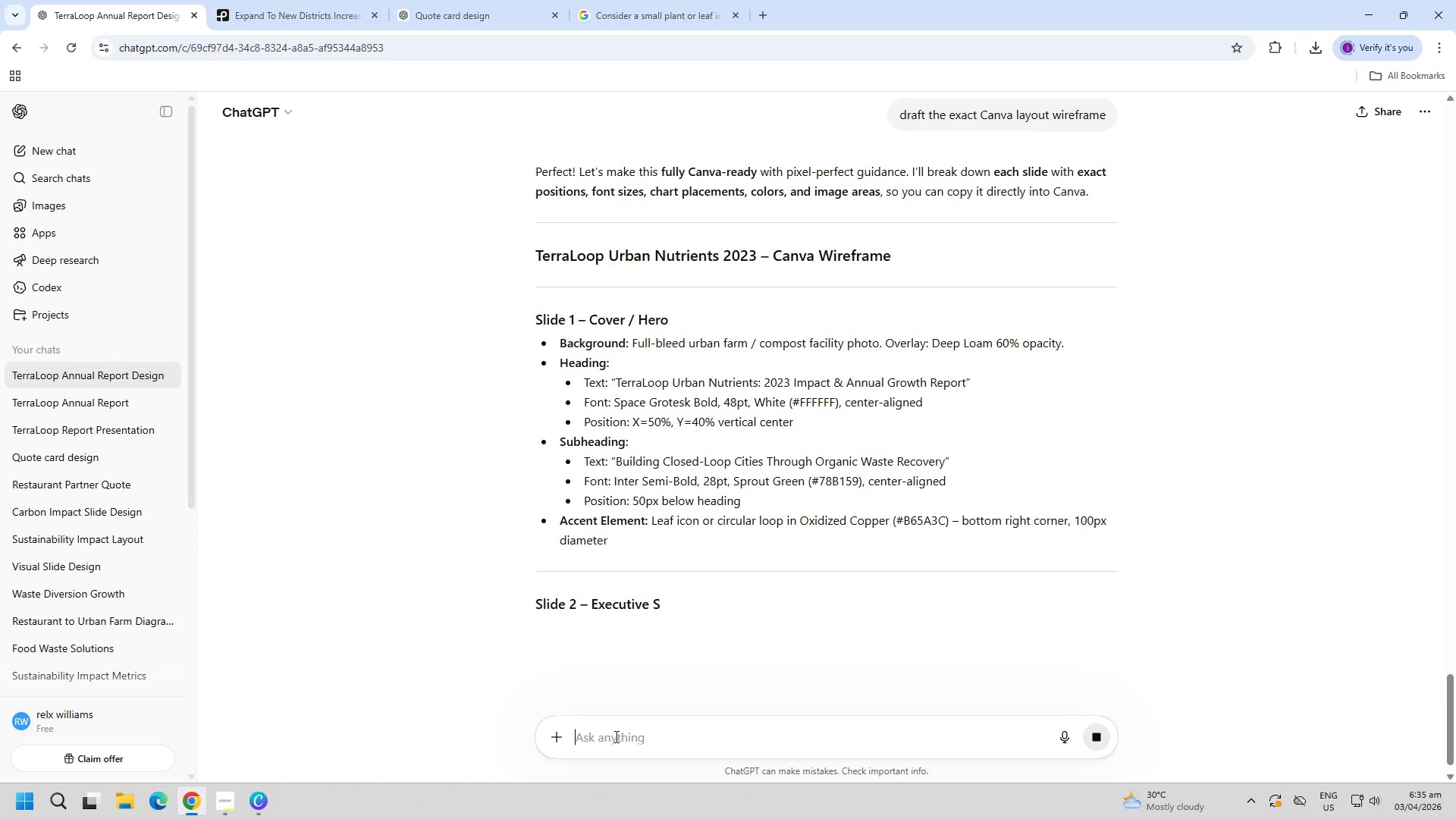 
scroll: coordinate [892, 548], scroll_direction: down, amount: 250.0
 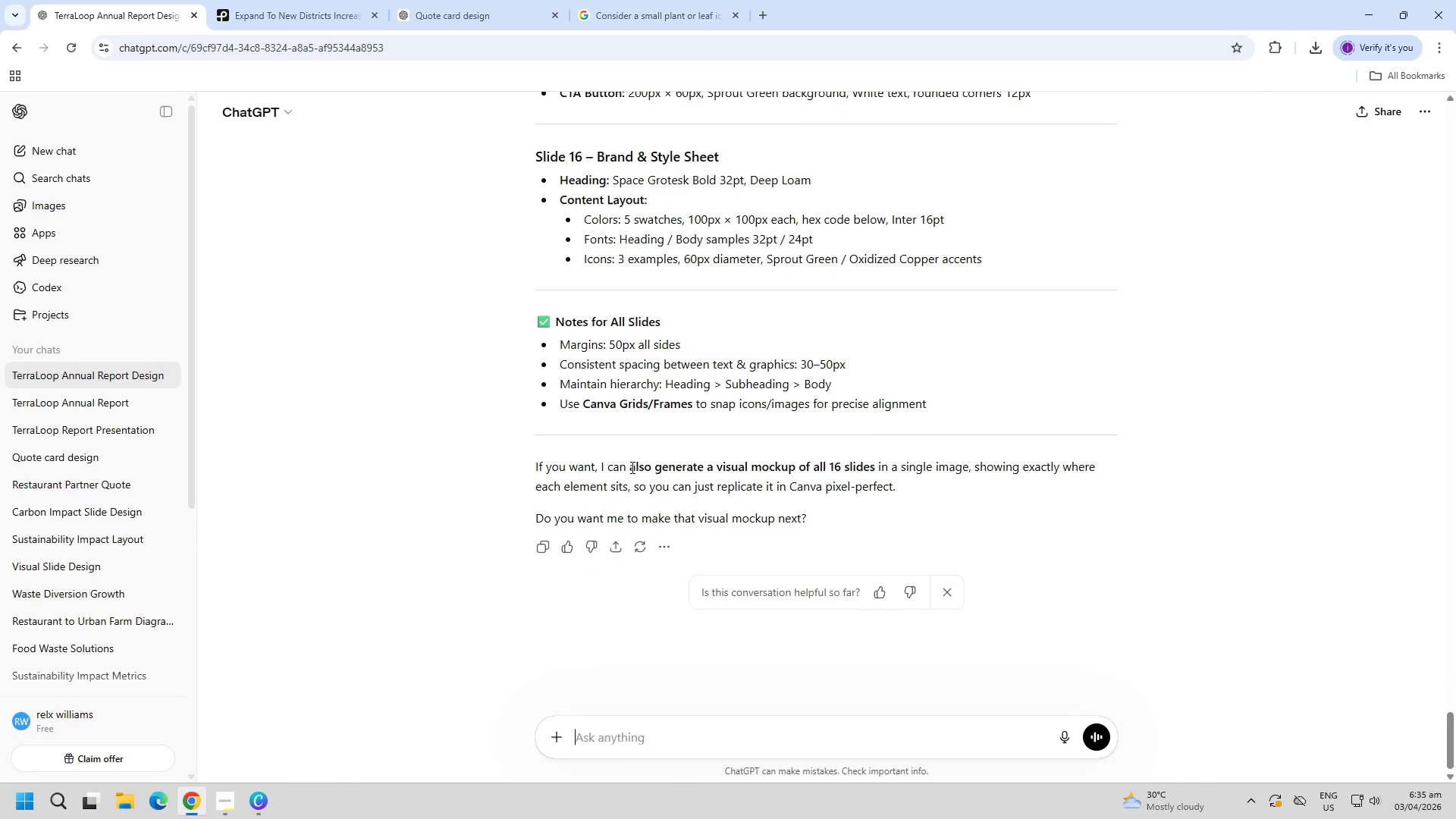 
left_click_drag(start_coordinate=[626, 466], to_coordinate=[874, 471])
 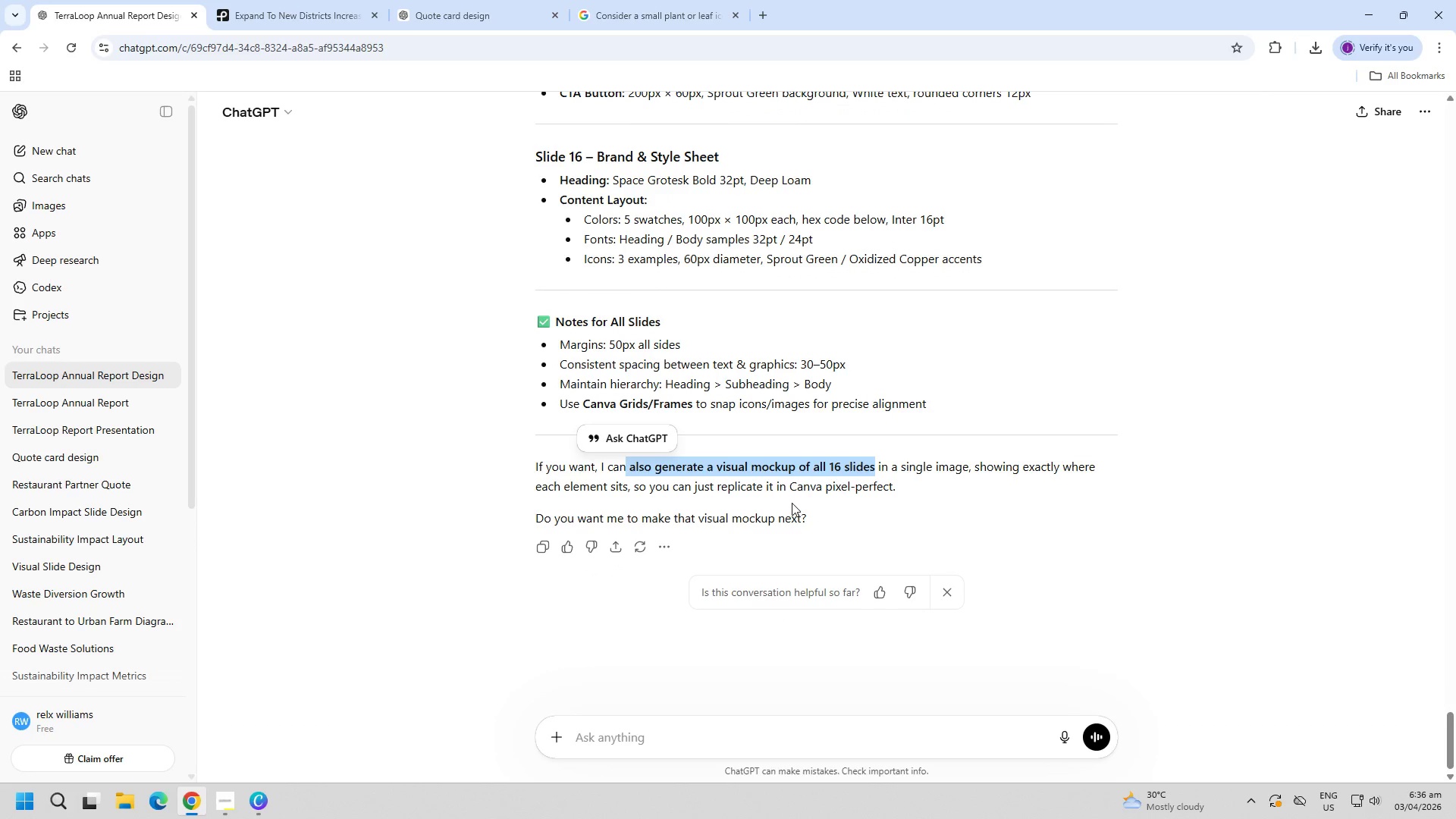 
key(Control+ControlLeft)
 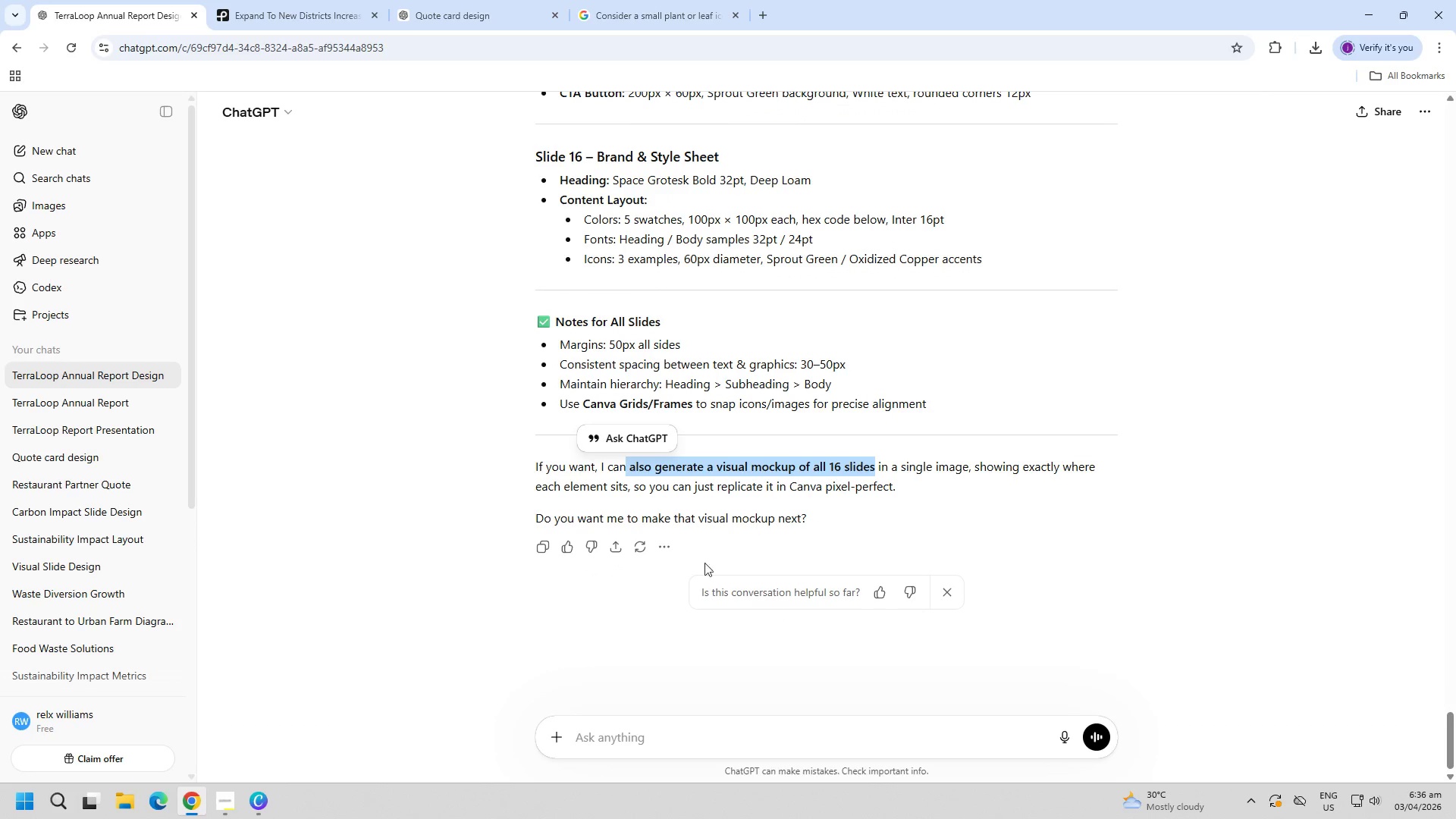 
key(Control+C)
 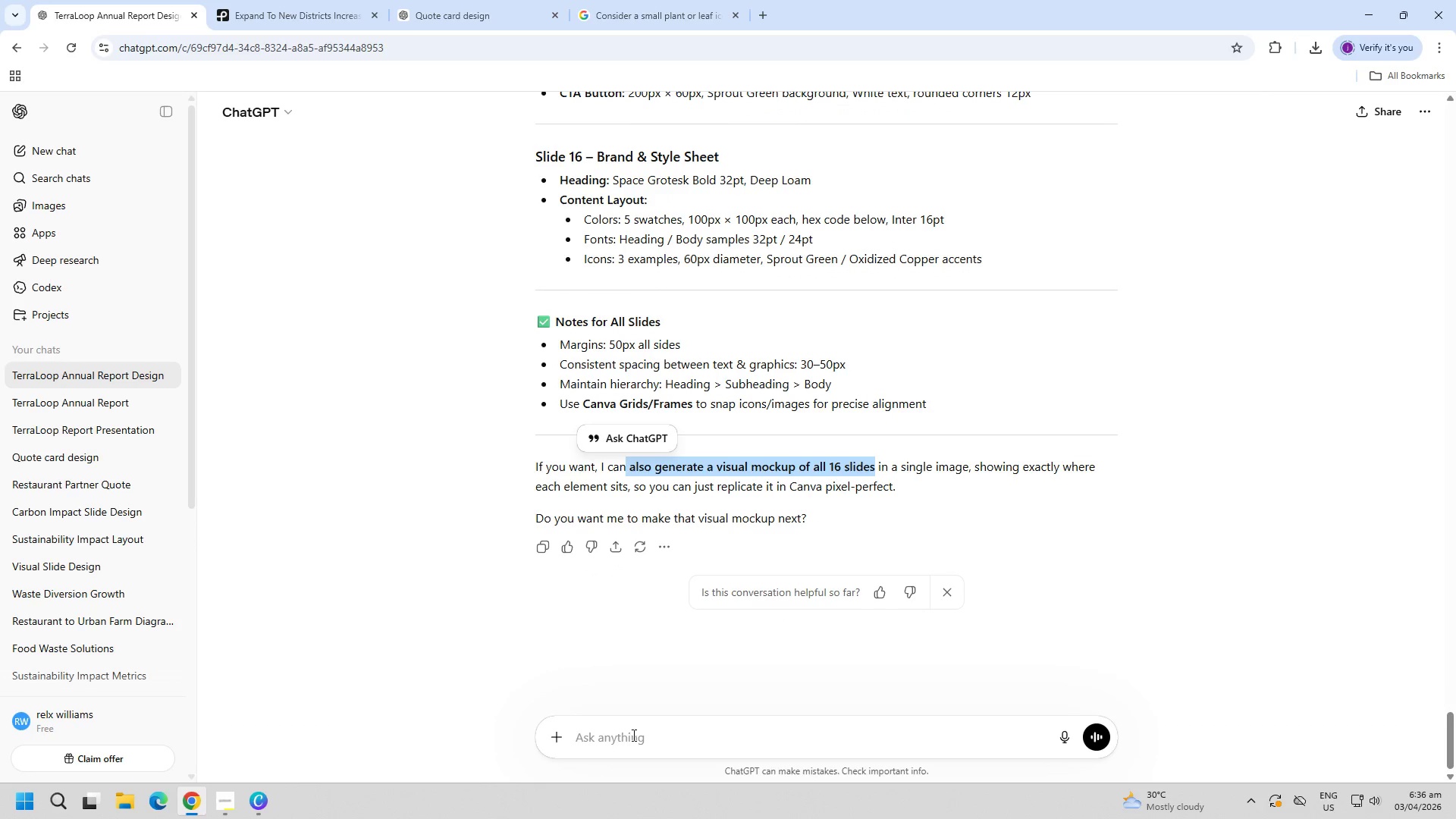 
left_click([634, 740])
 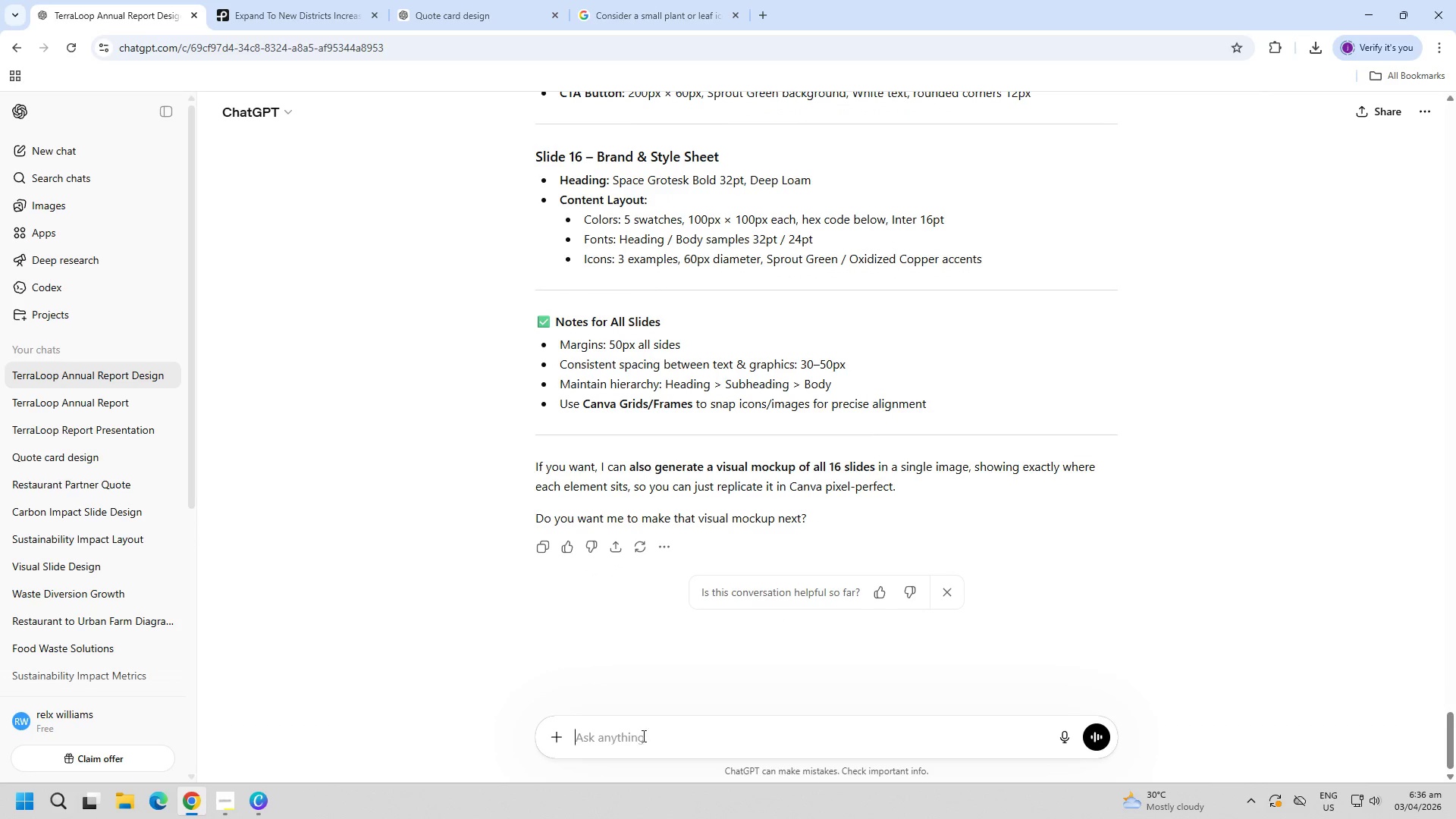 
key(Control+ControlLeft)
 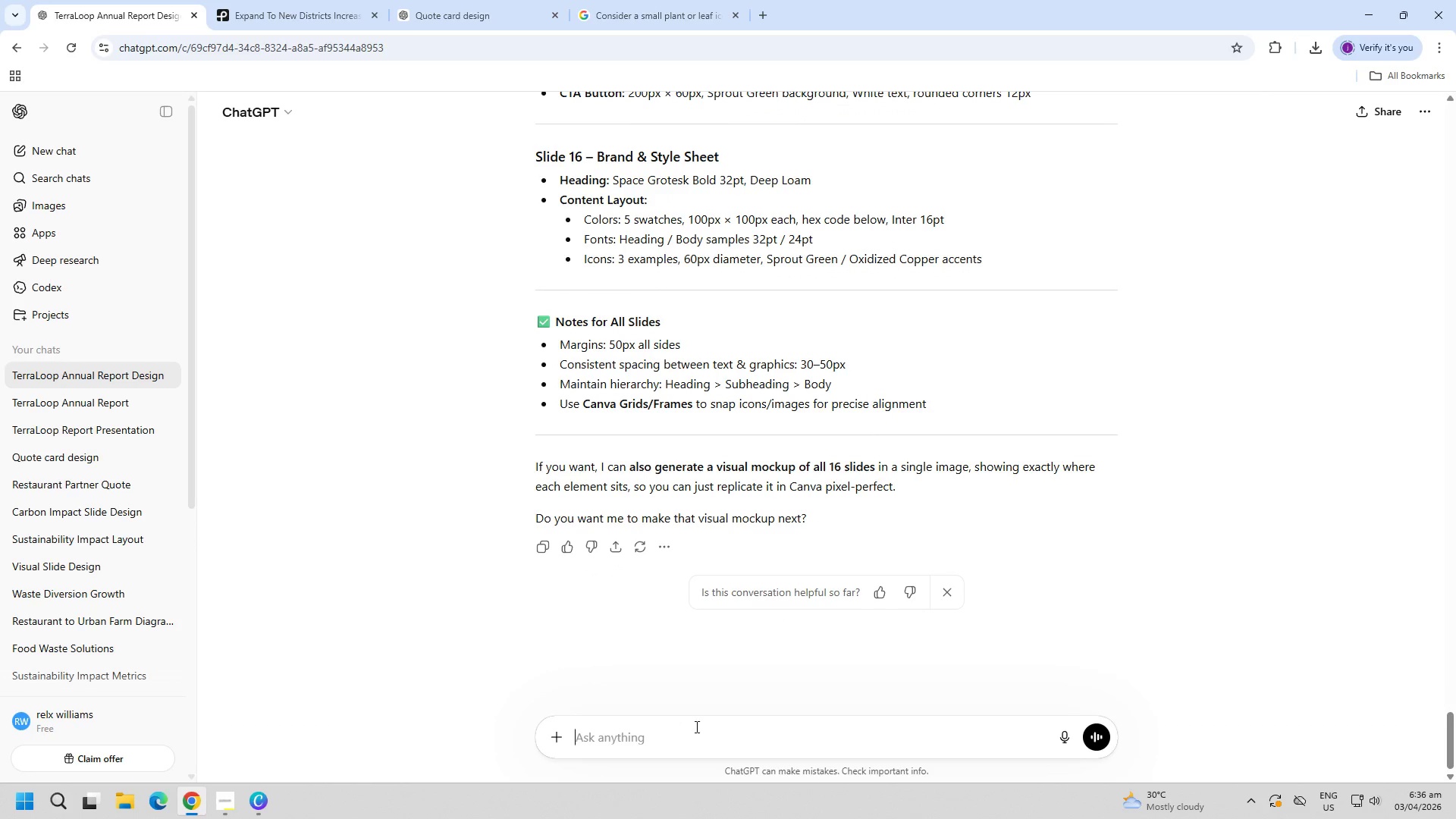 
key(Control+V)
 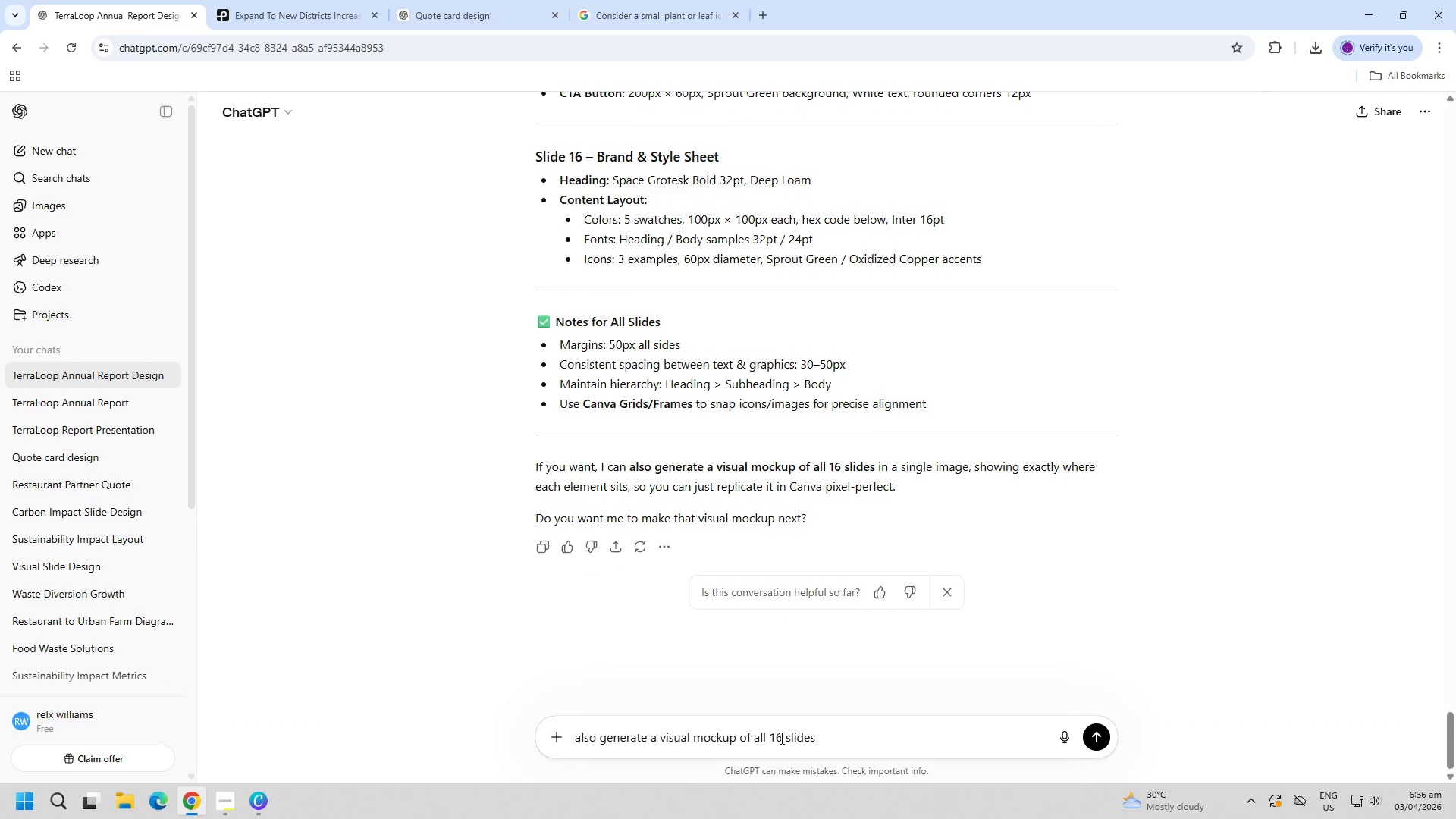 
left_click([780, 738])
 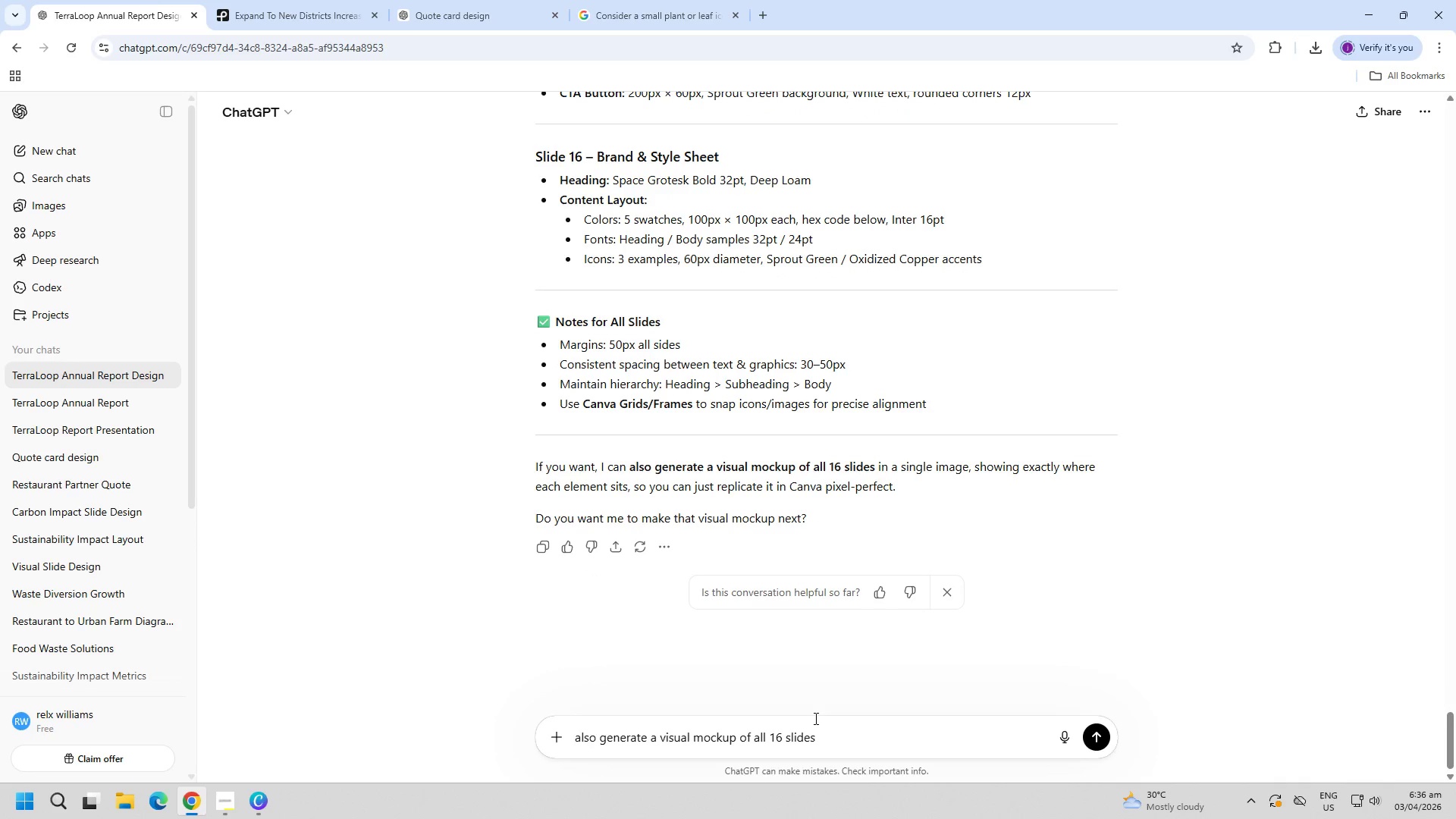 
key(Backspace)
key(Backspace)
type(2)
key(Backspace)
type(18)
 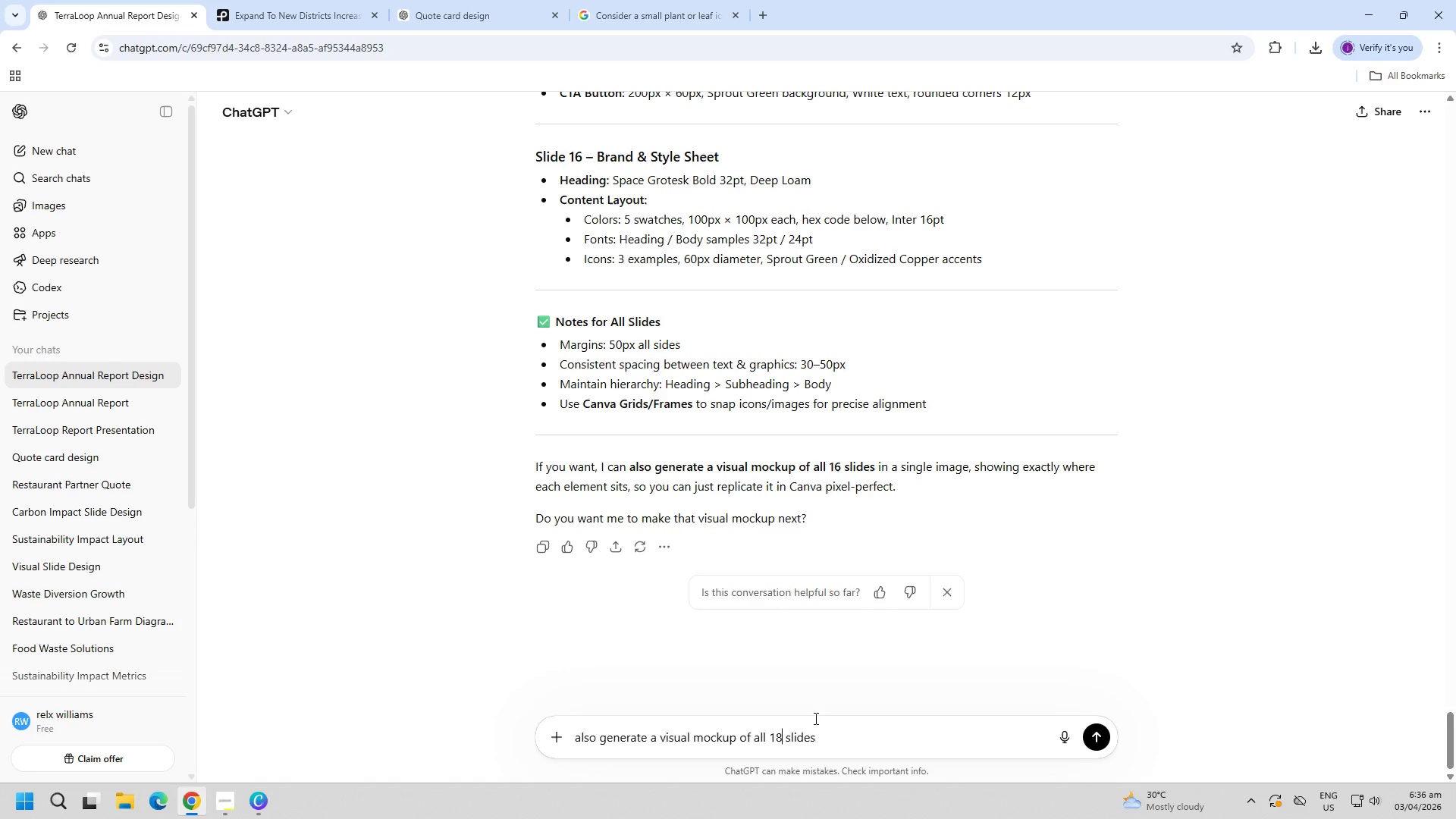 
key(Enter)
 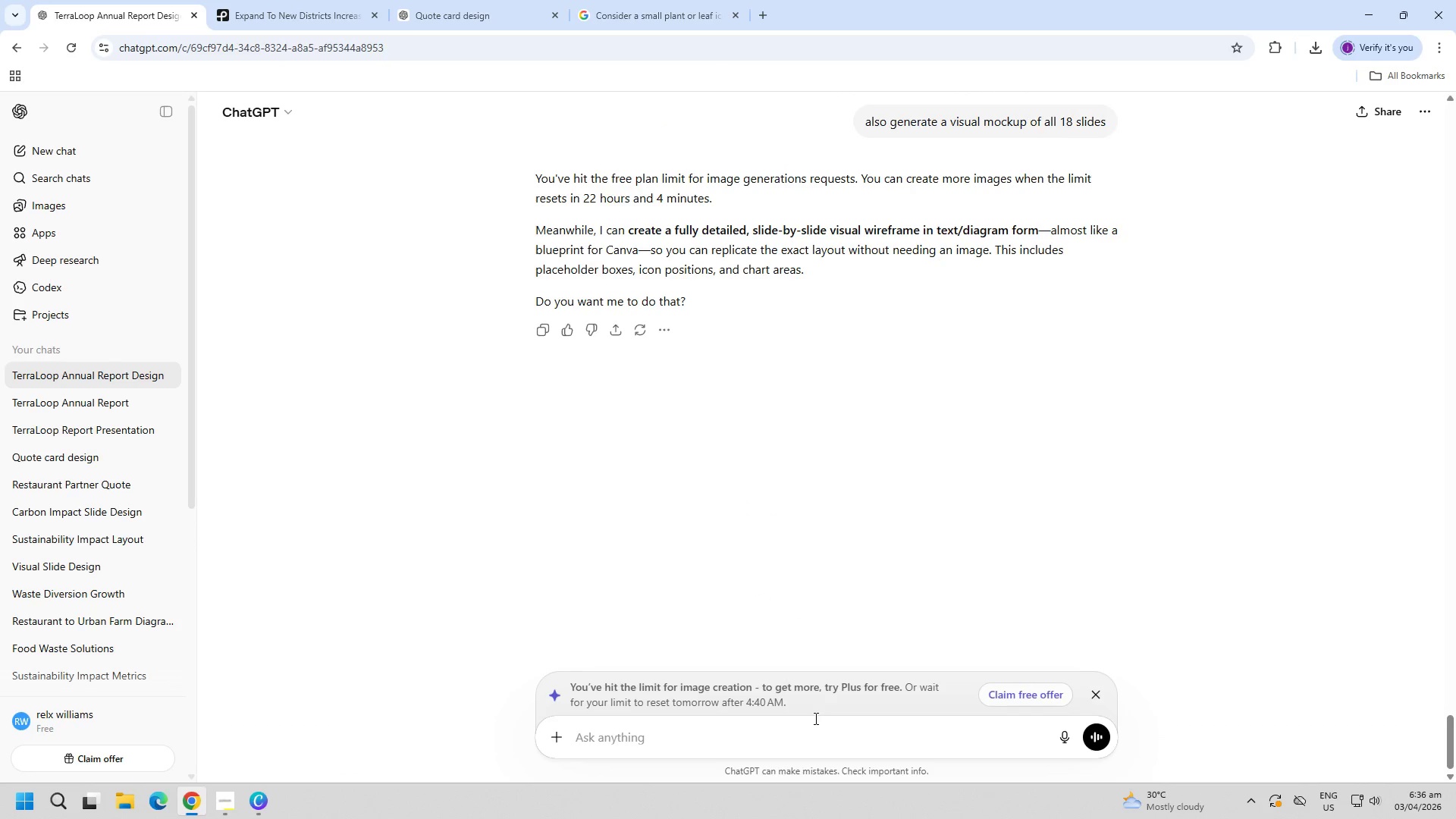 
wait(6.97)
 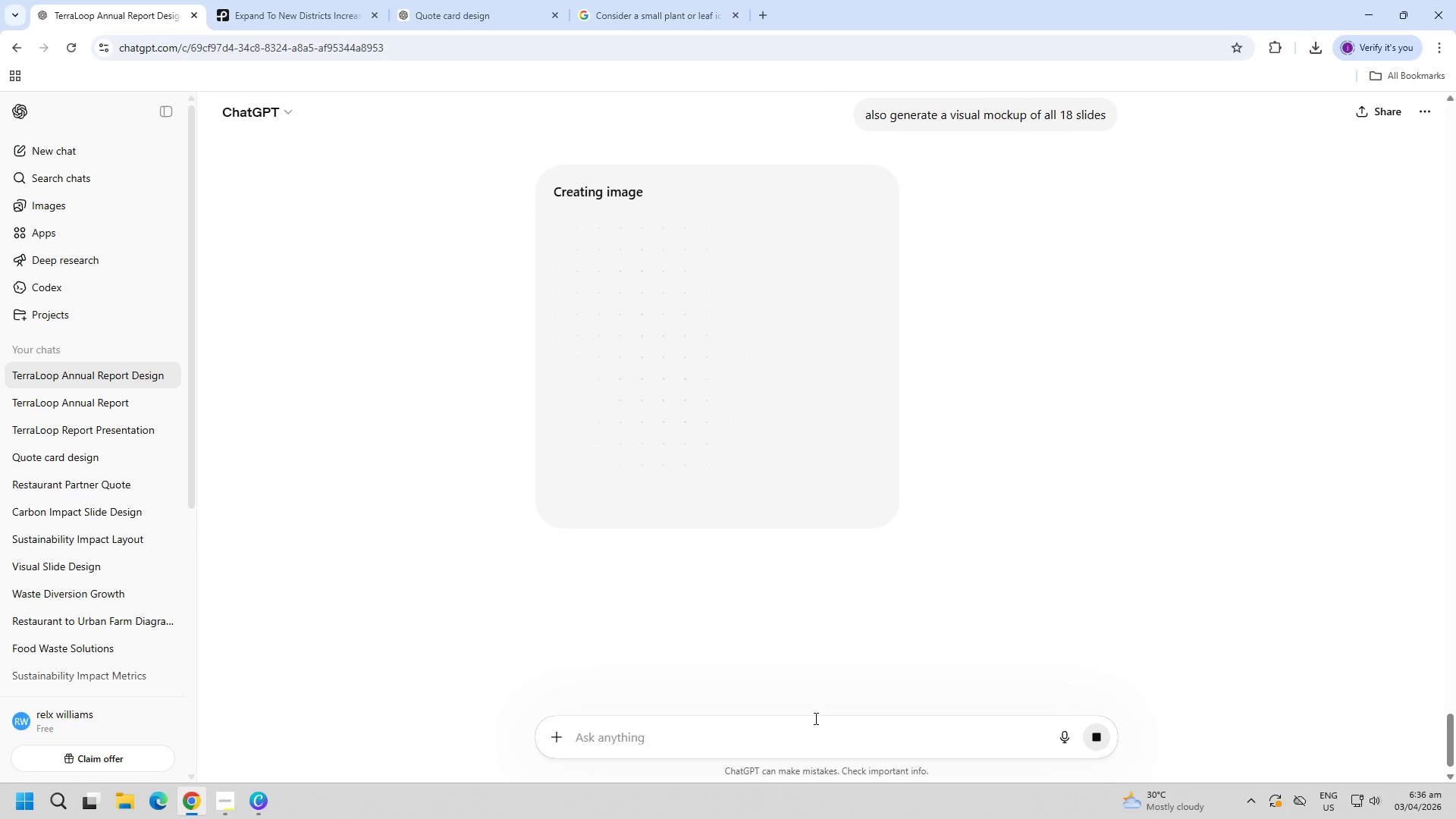 
scroll: coordinate [670, 431], scroll_direction: down, amount: 4.0
 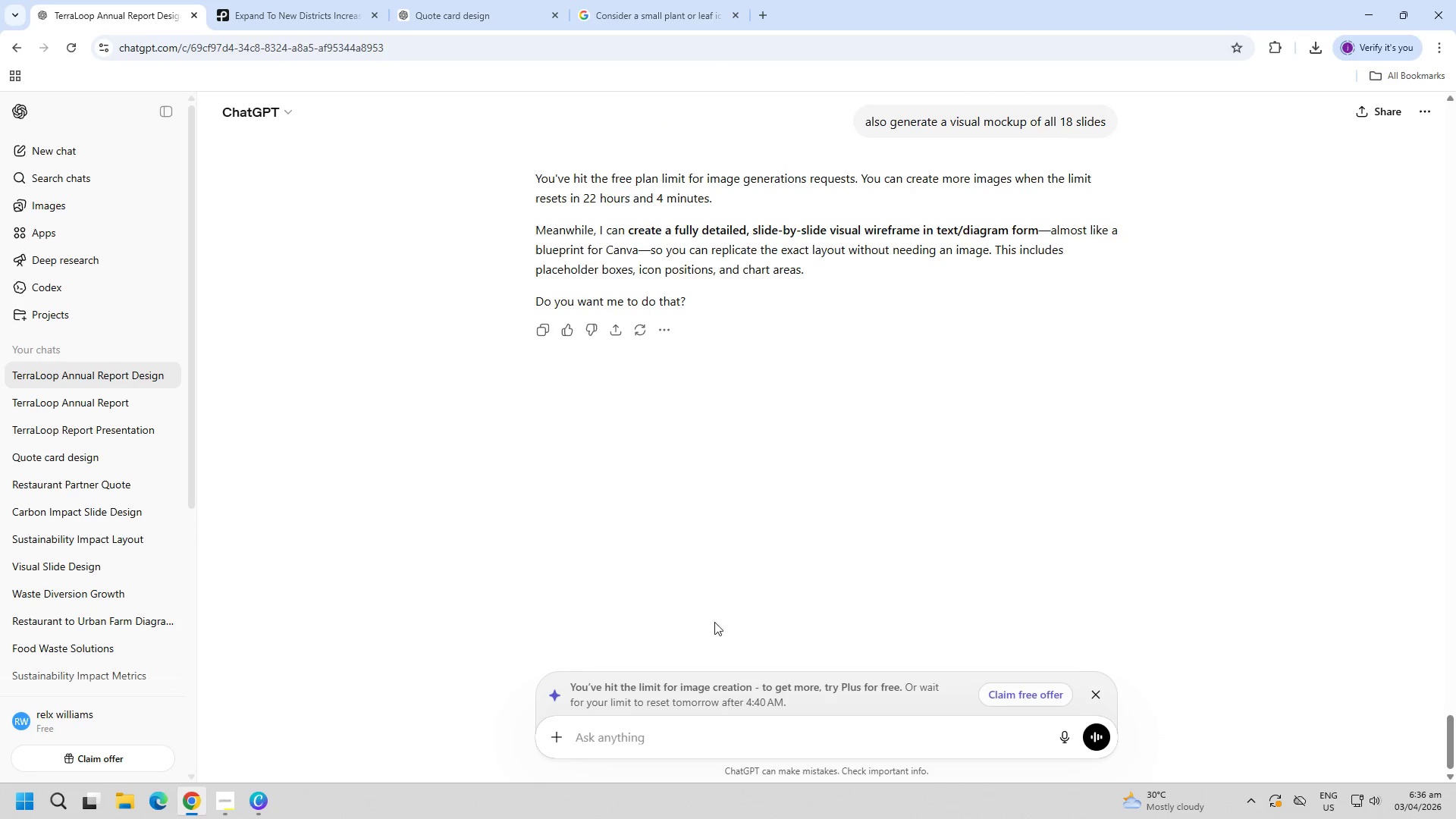 
key(Control+ControlLeft)
 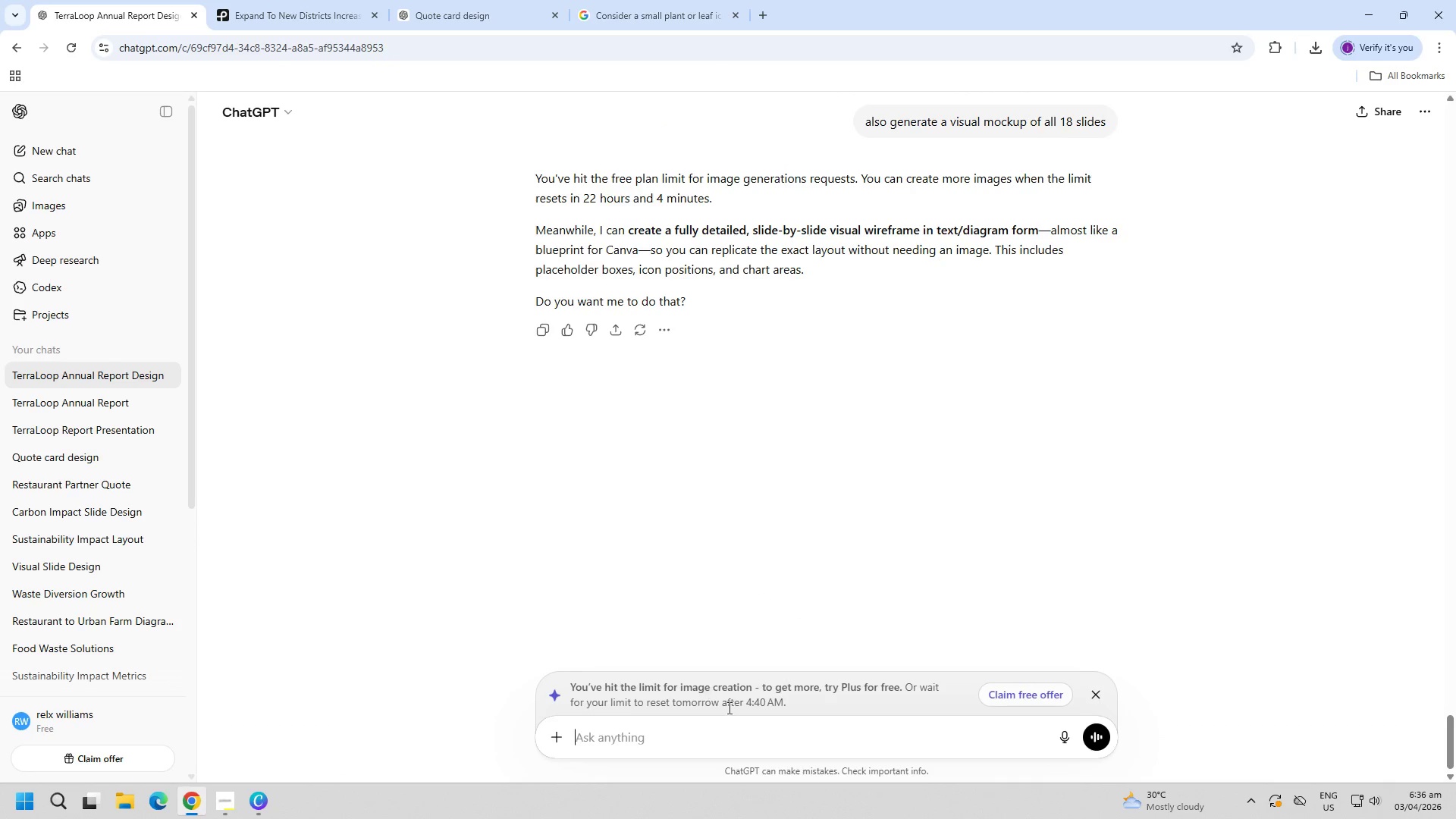 
key(Control+V)
 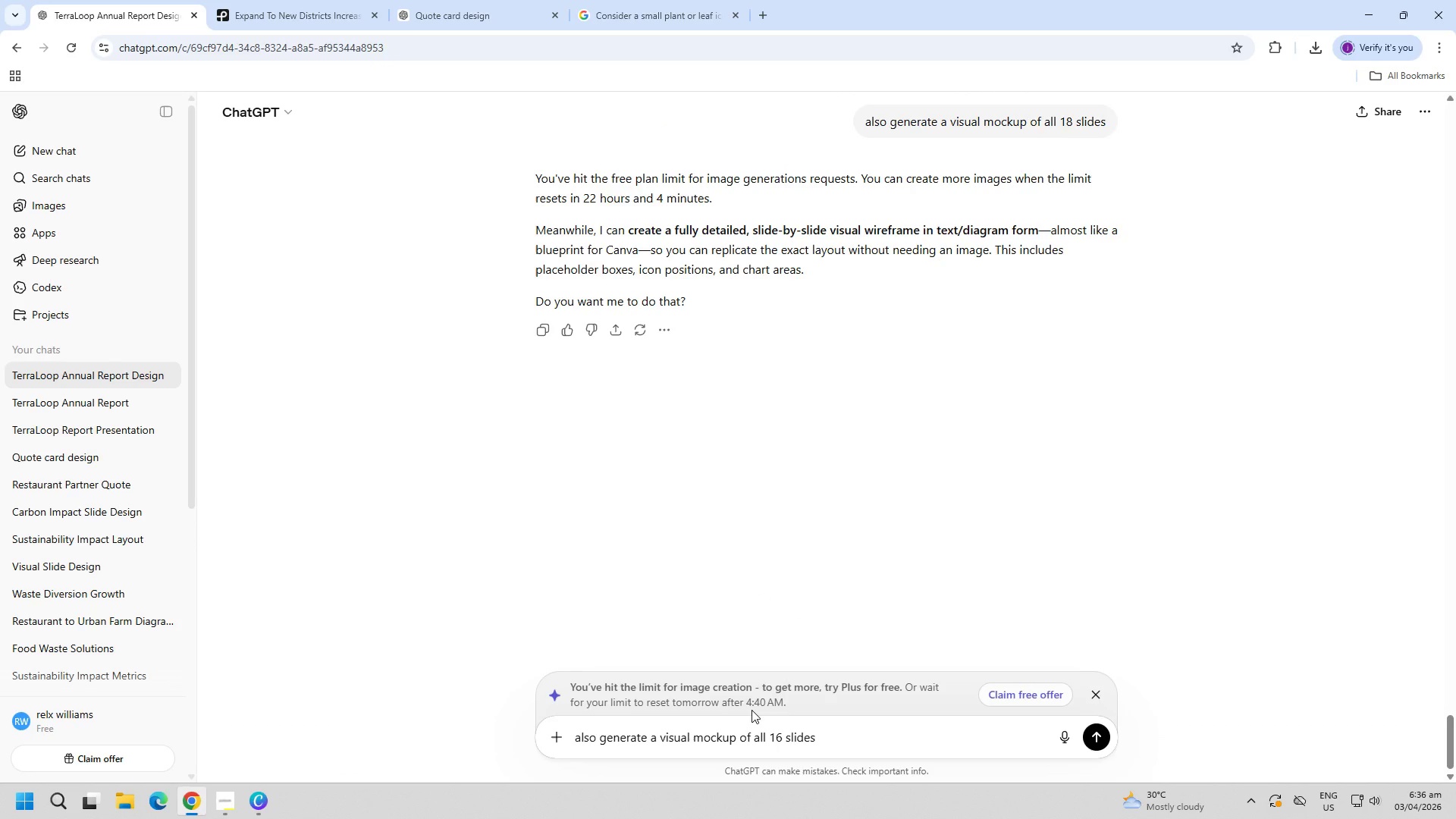 
key(Enter)
 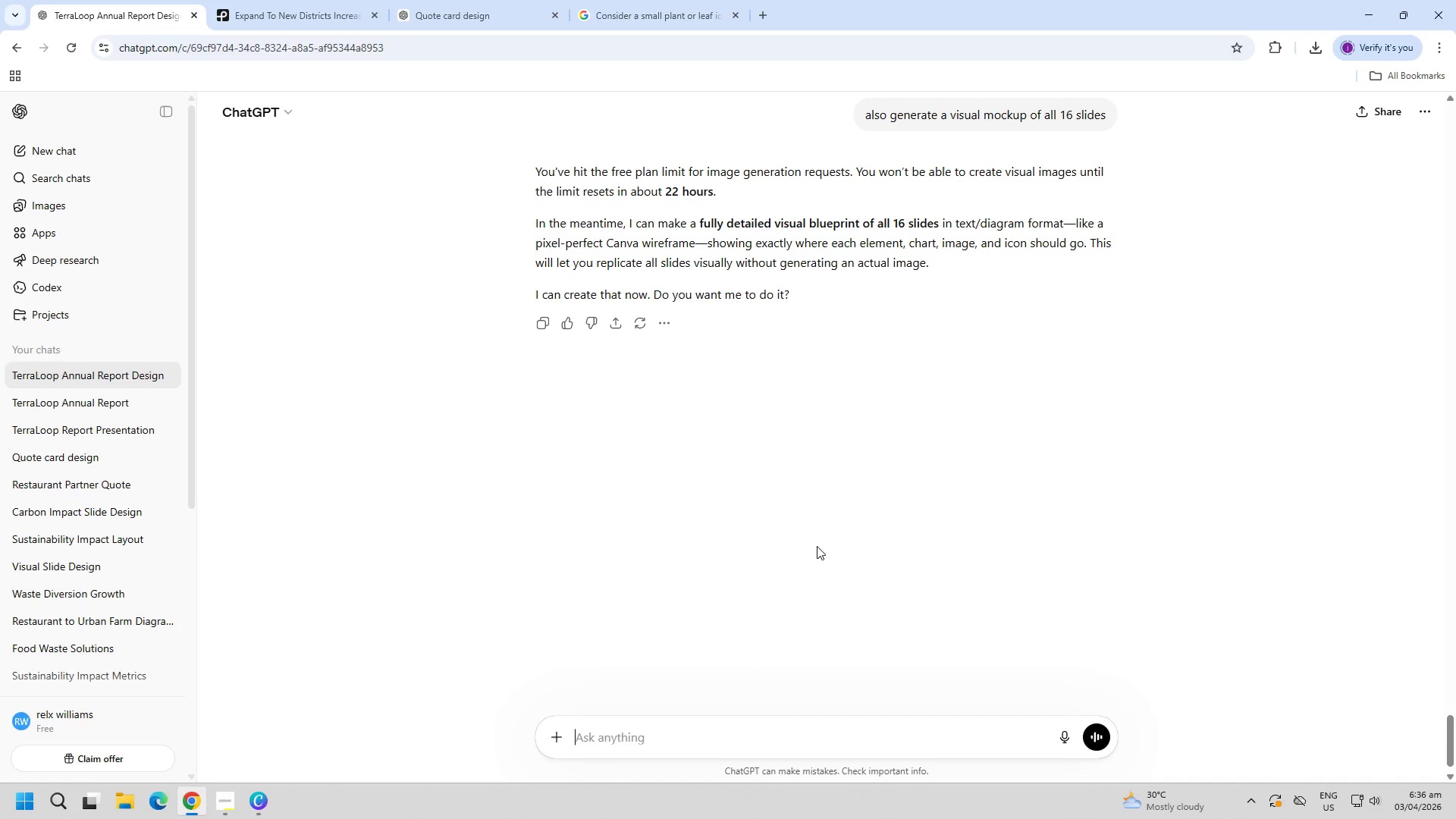 
wait(7.38)
 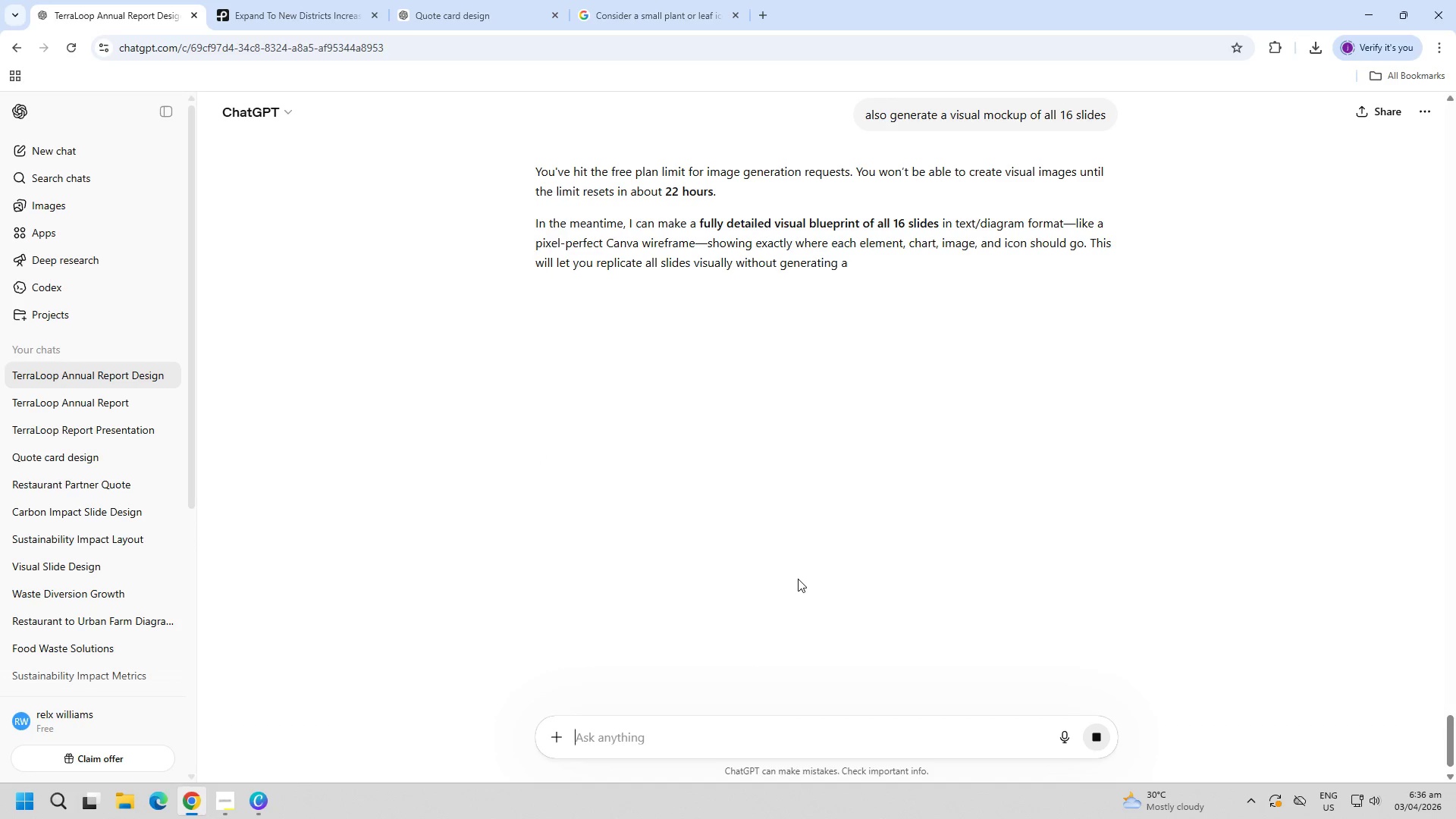 
left_click([289, 0])
 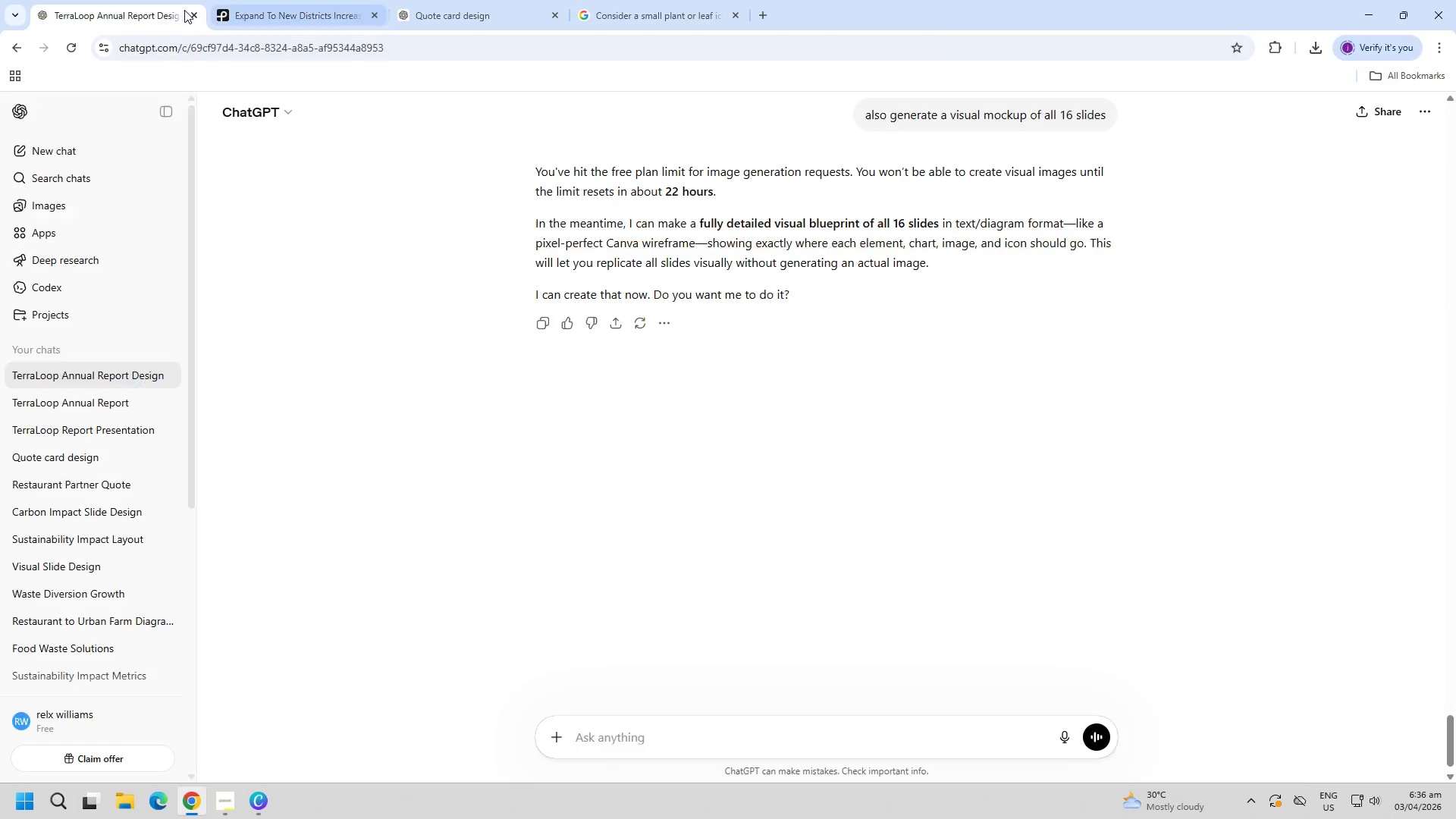 
double_click([192, 18])
 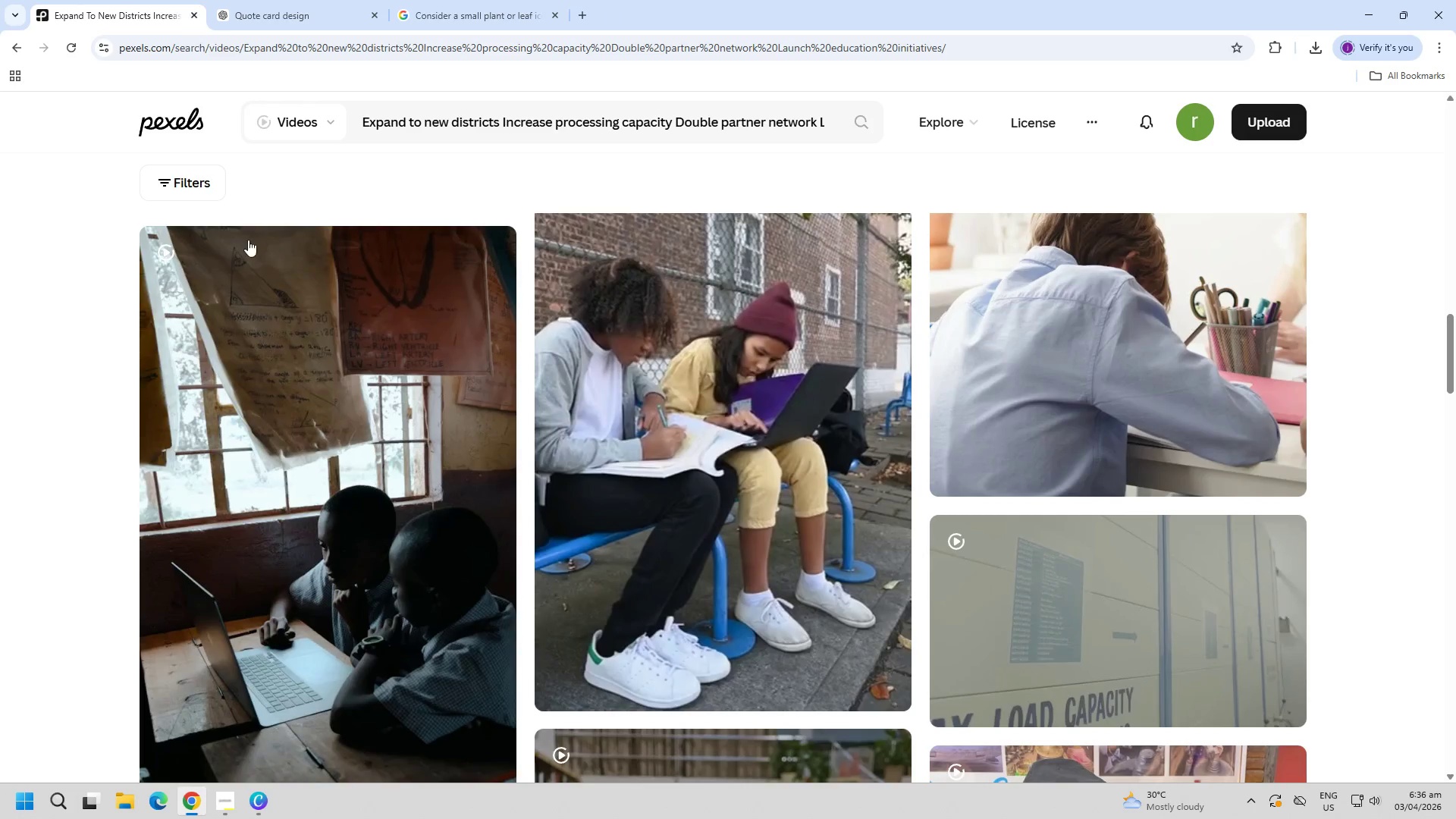 
key(Control+T)
 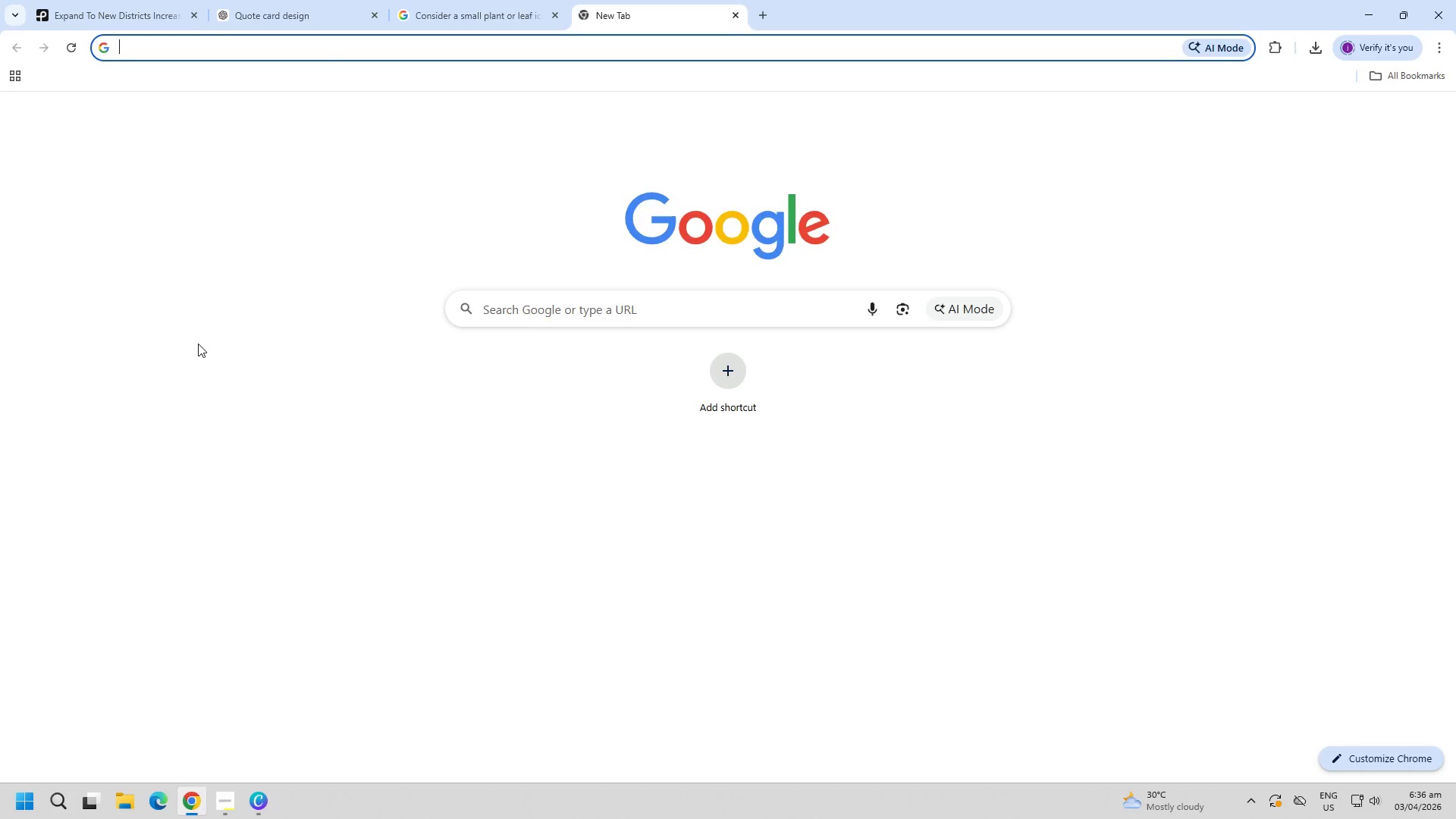 
type(chat)
 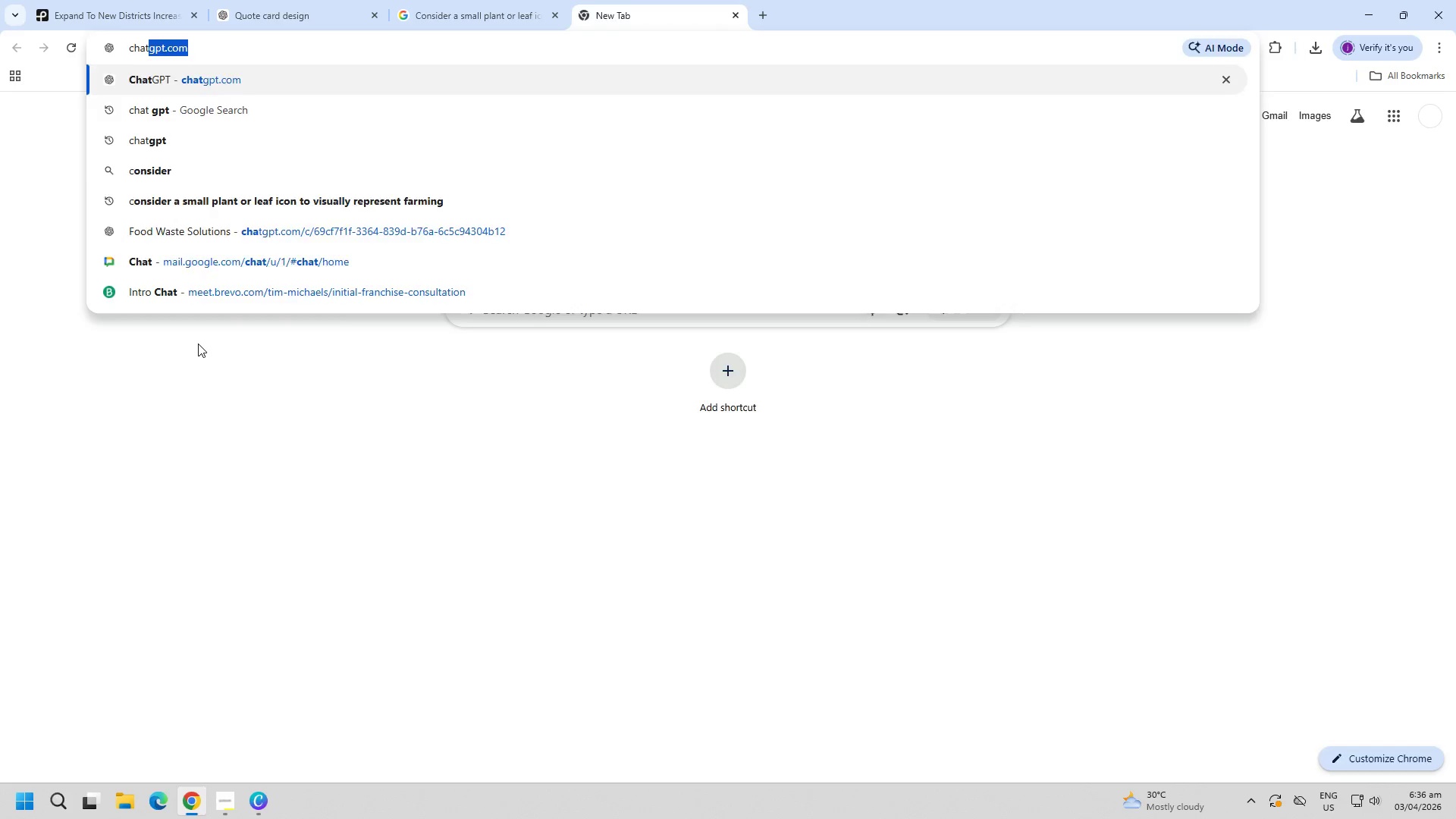 
key(Enter)